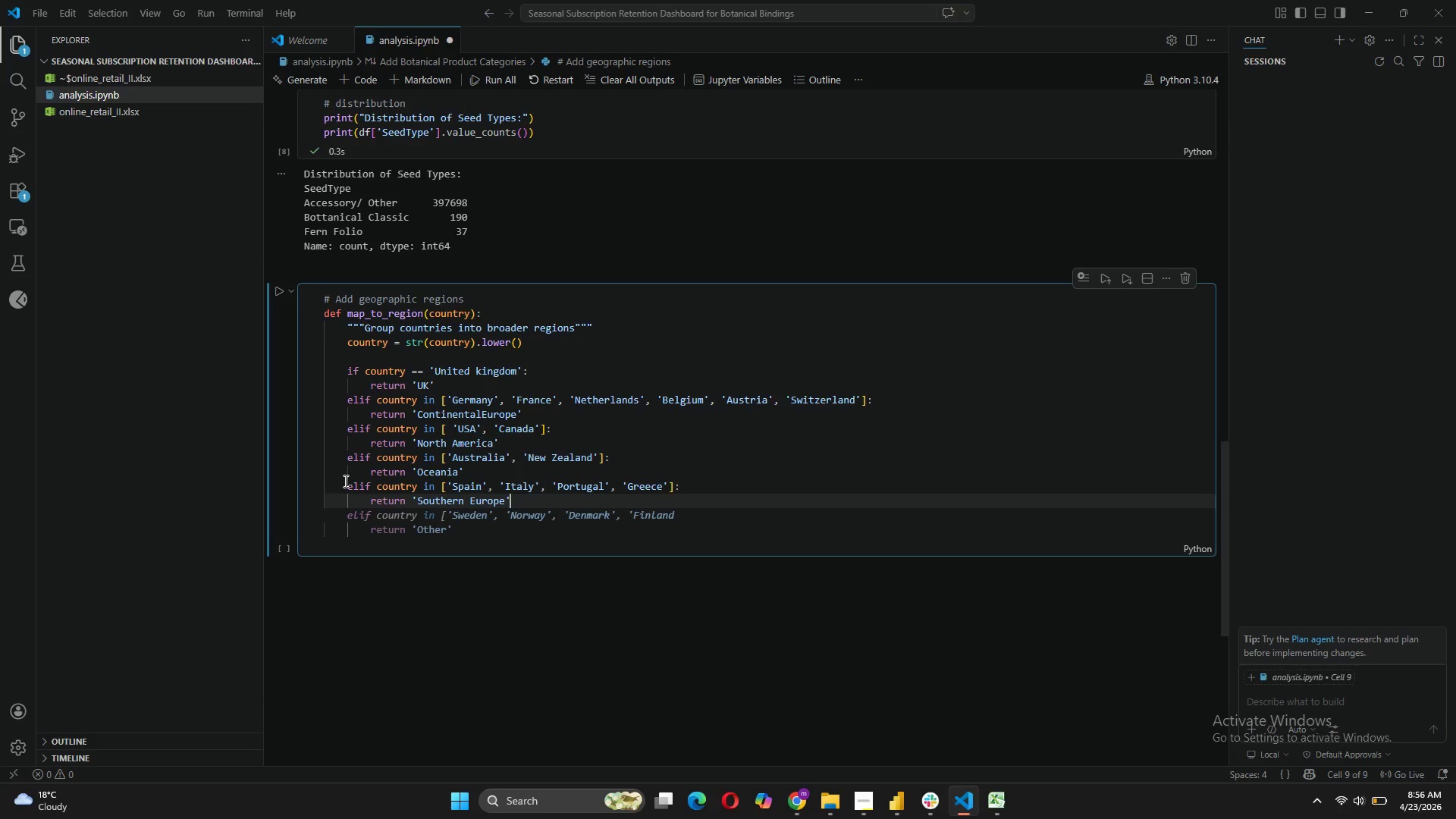 
key(Enter)
 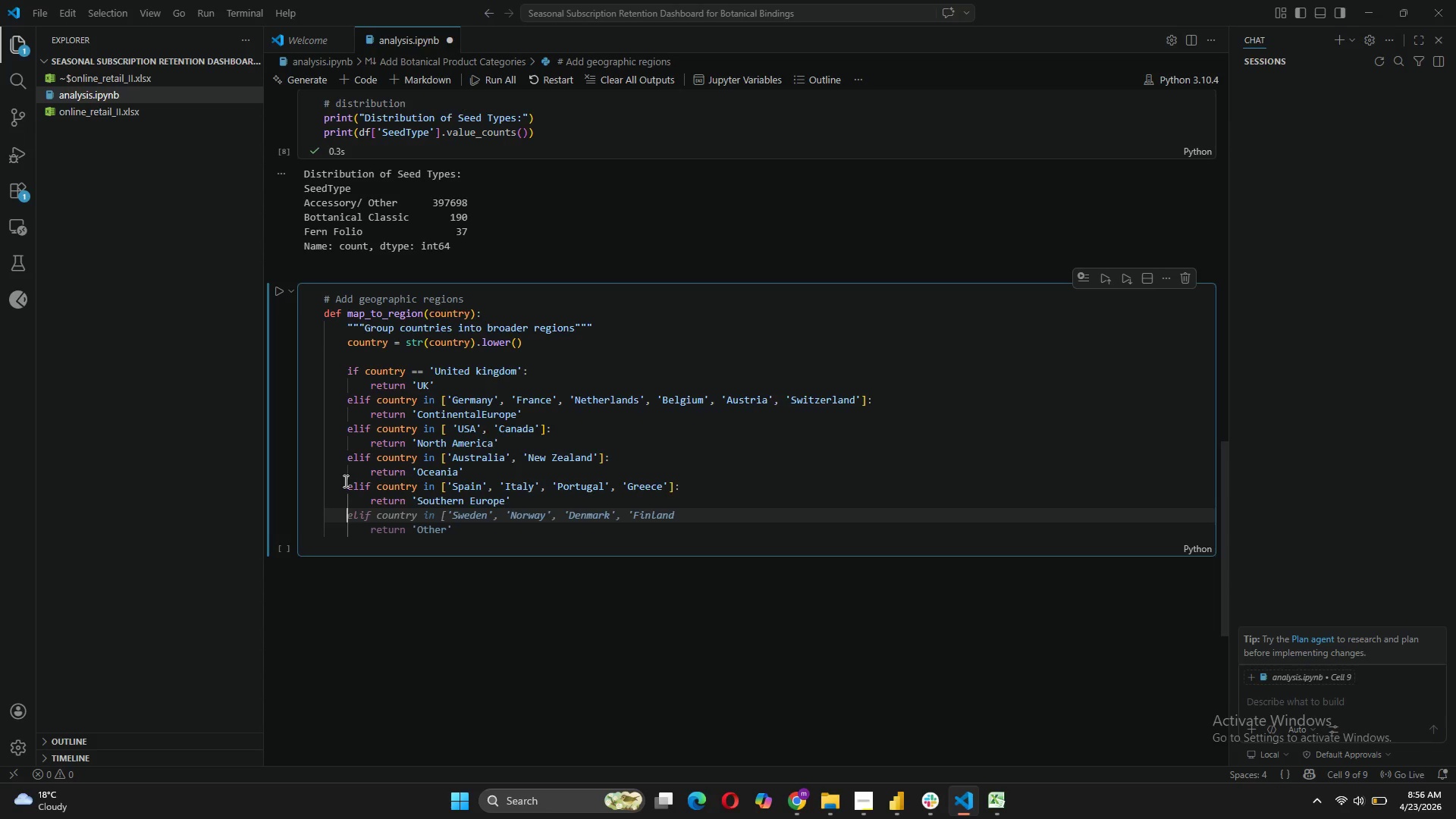 
key(Tab)
 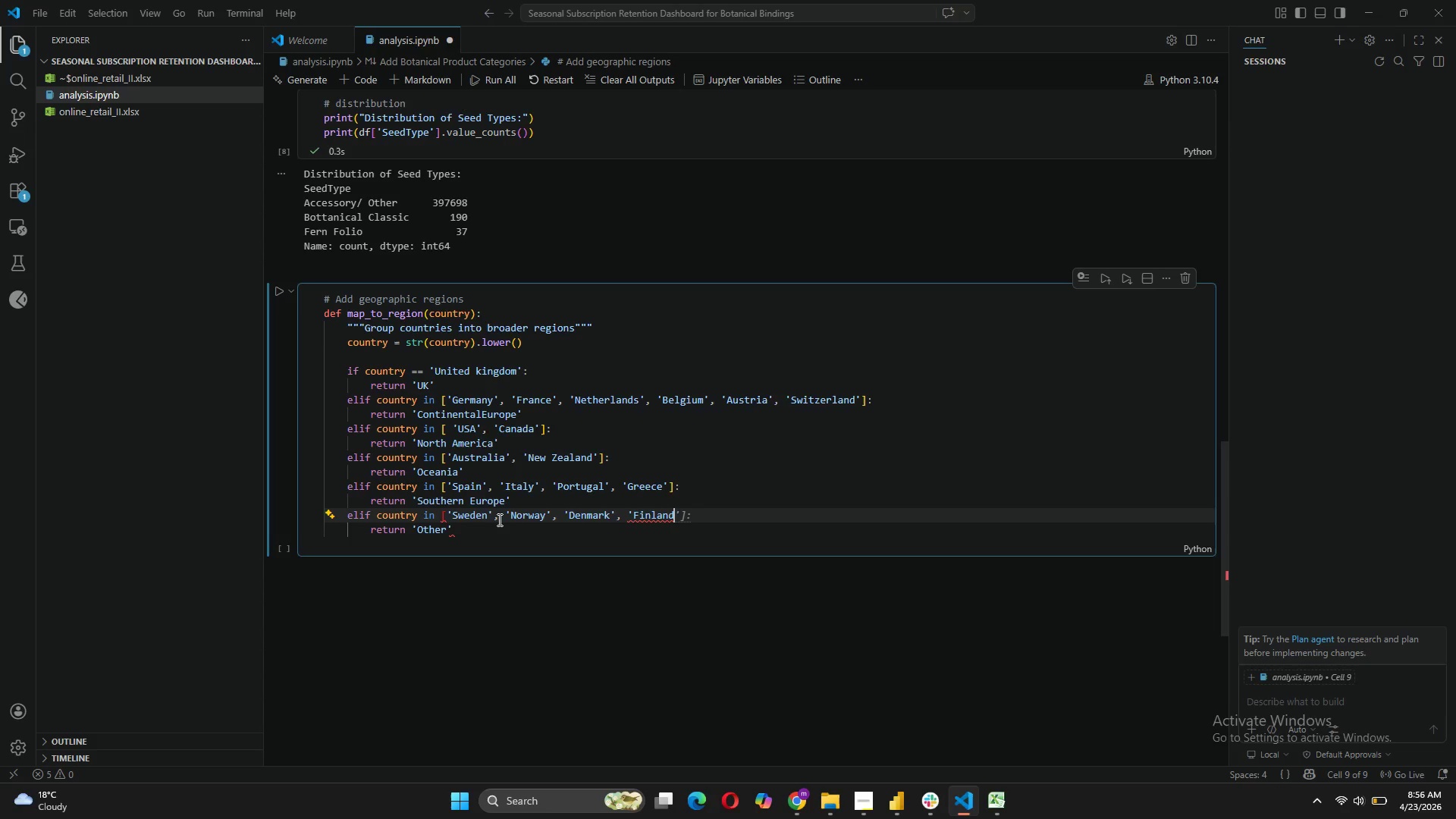 
key(Quote)
 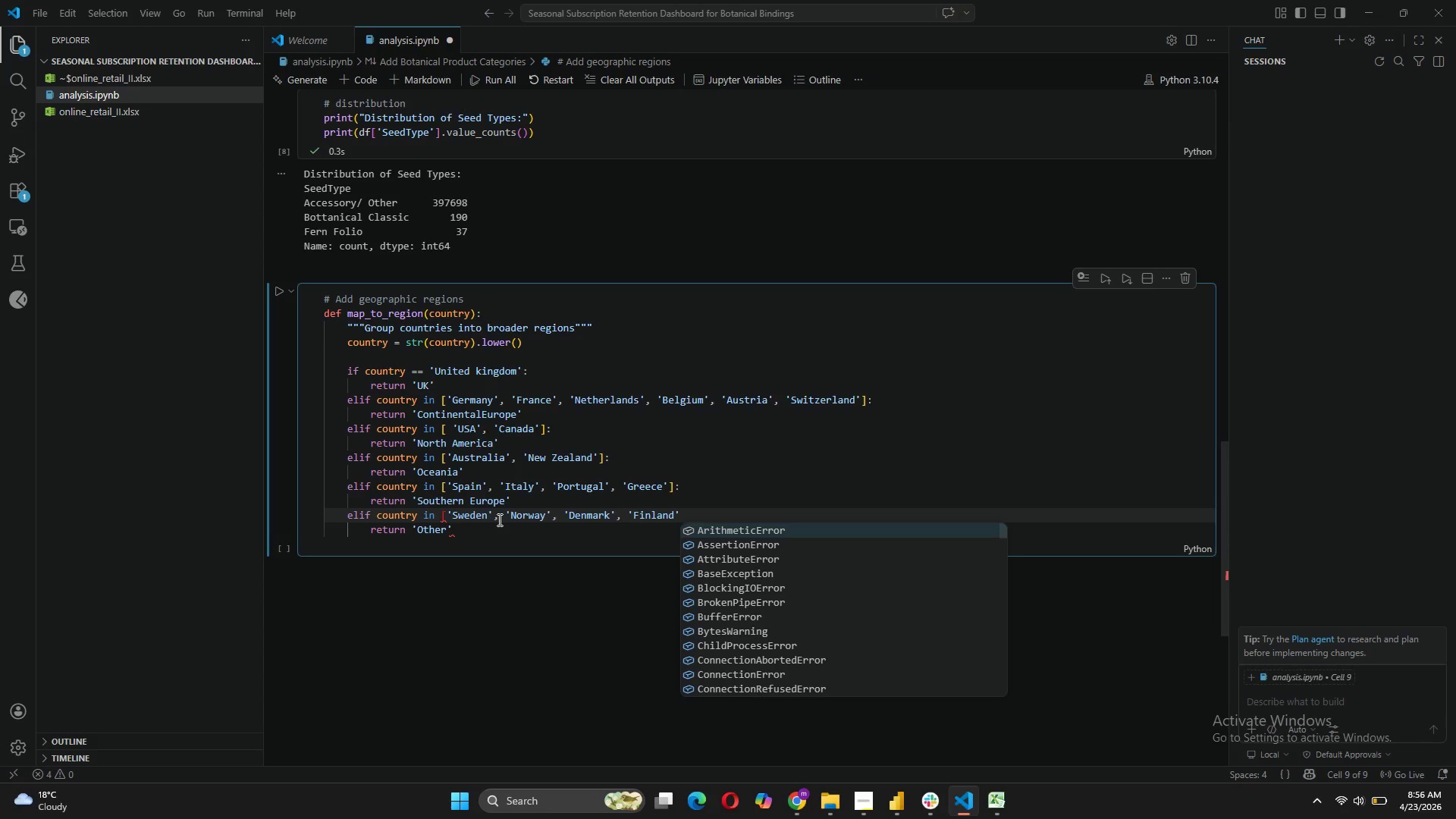 
key(BracketRight)
 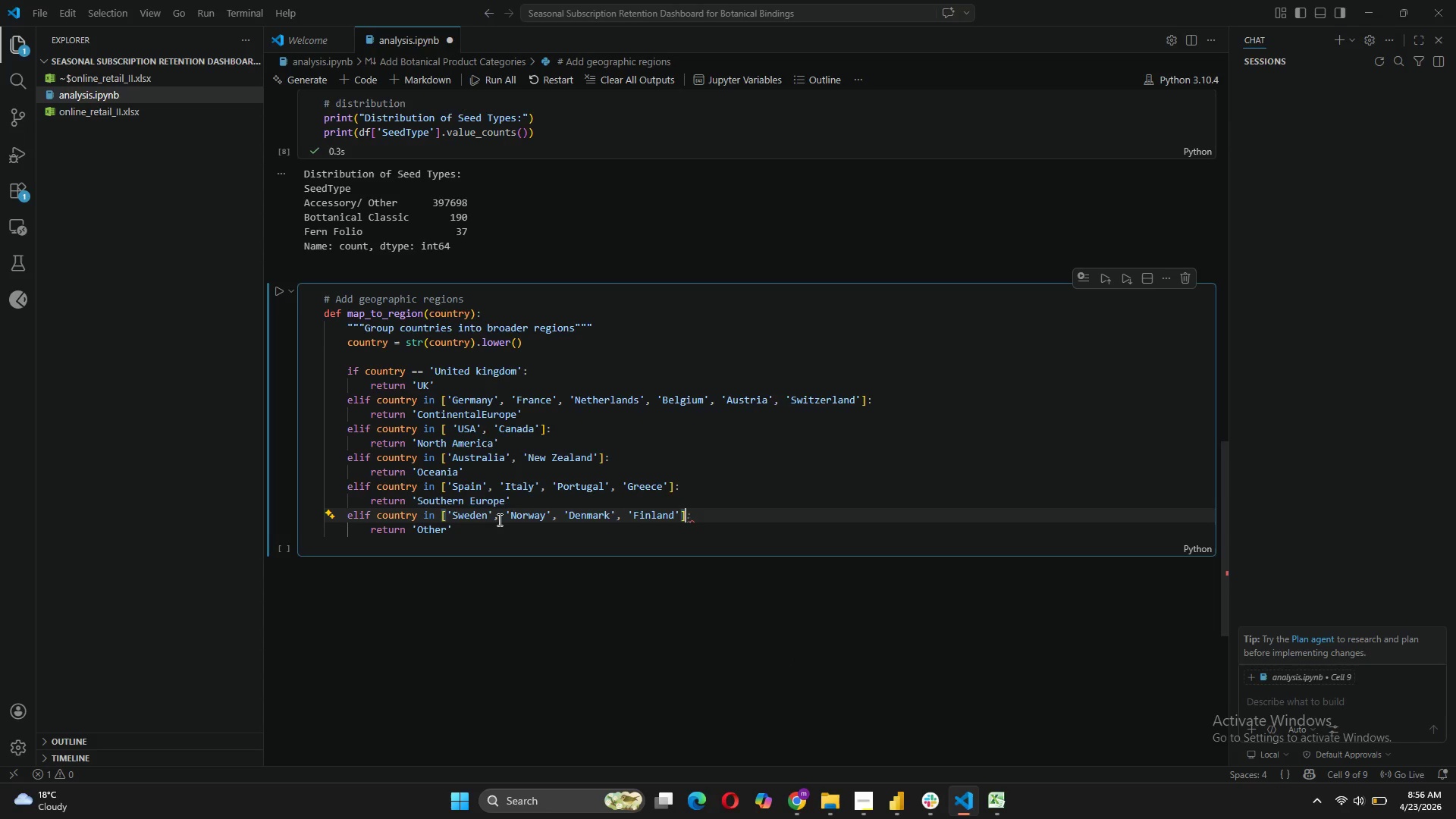 
key(Shift+ShiftLeft)
 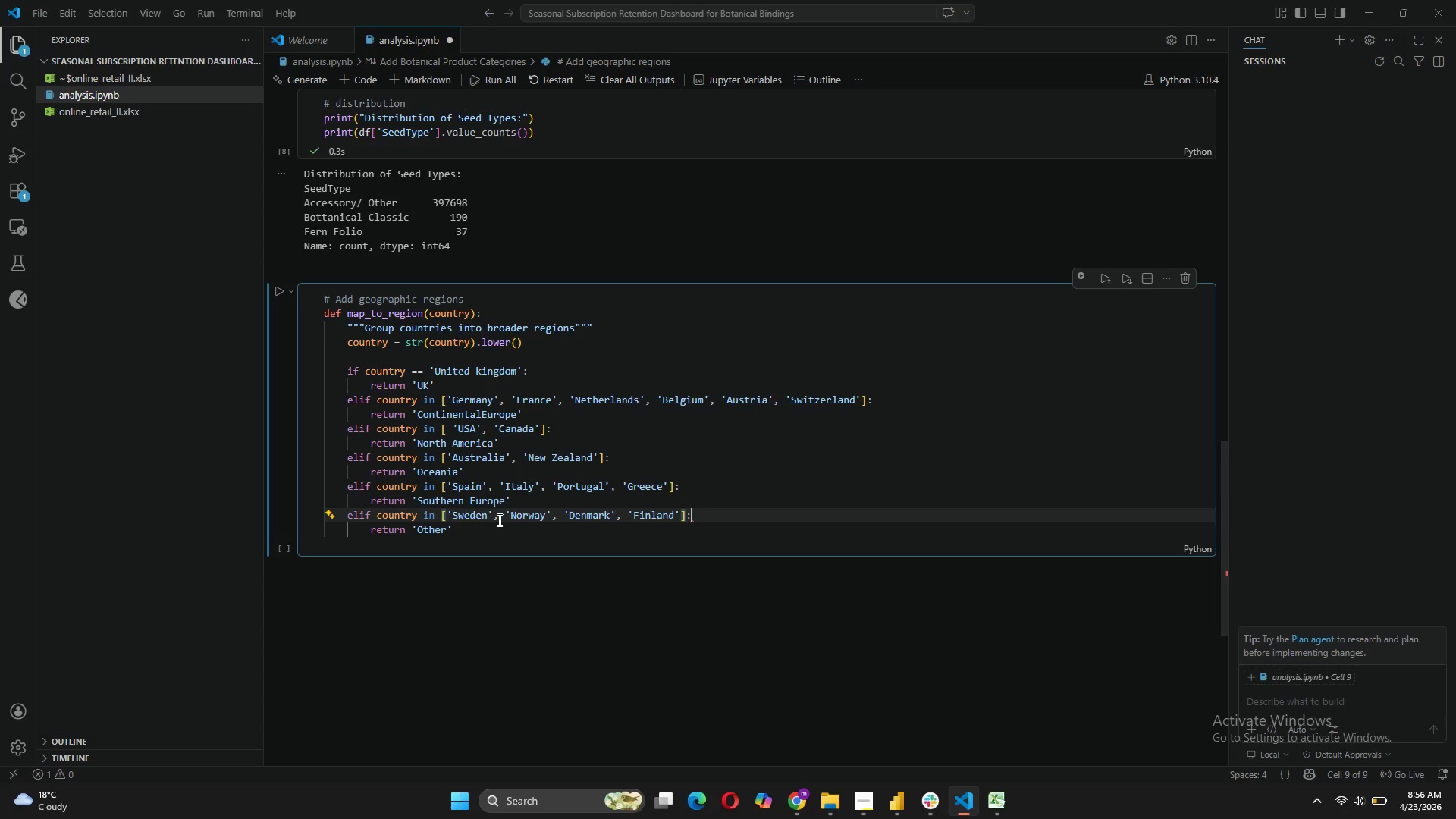 
key(Shift+Semicolon)
 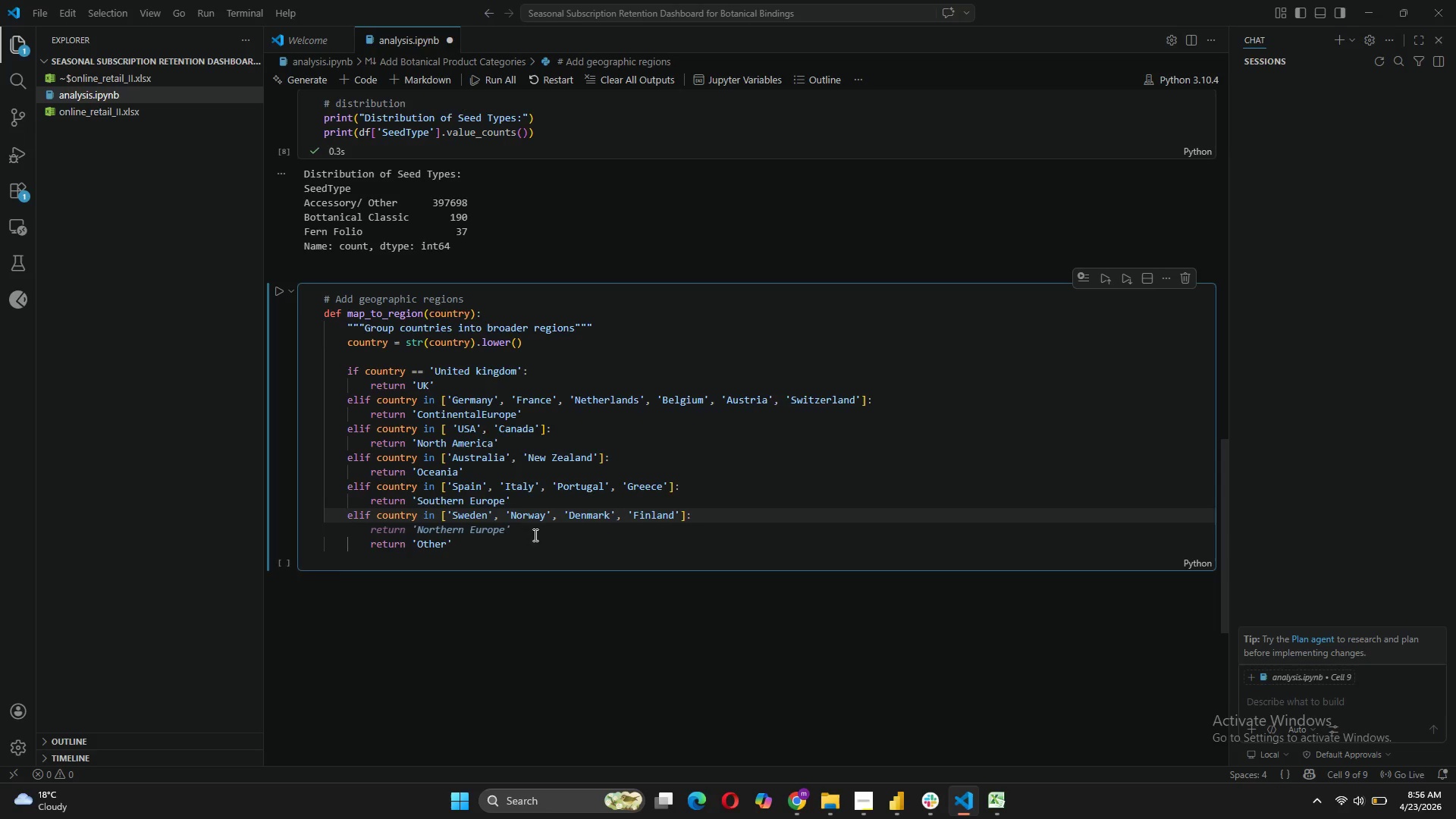 
left_click_drag(start_coordinate=[489, 516], to_coordinate=[451, 516])
 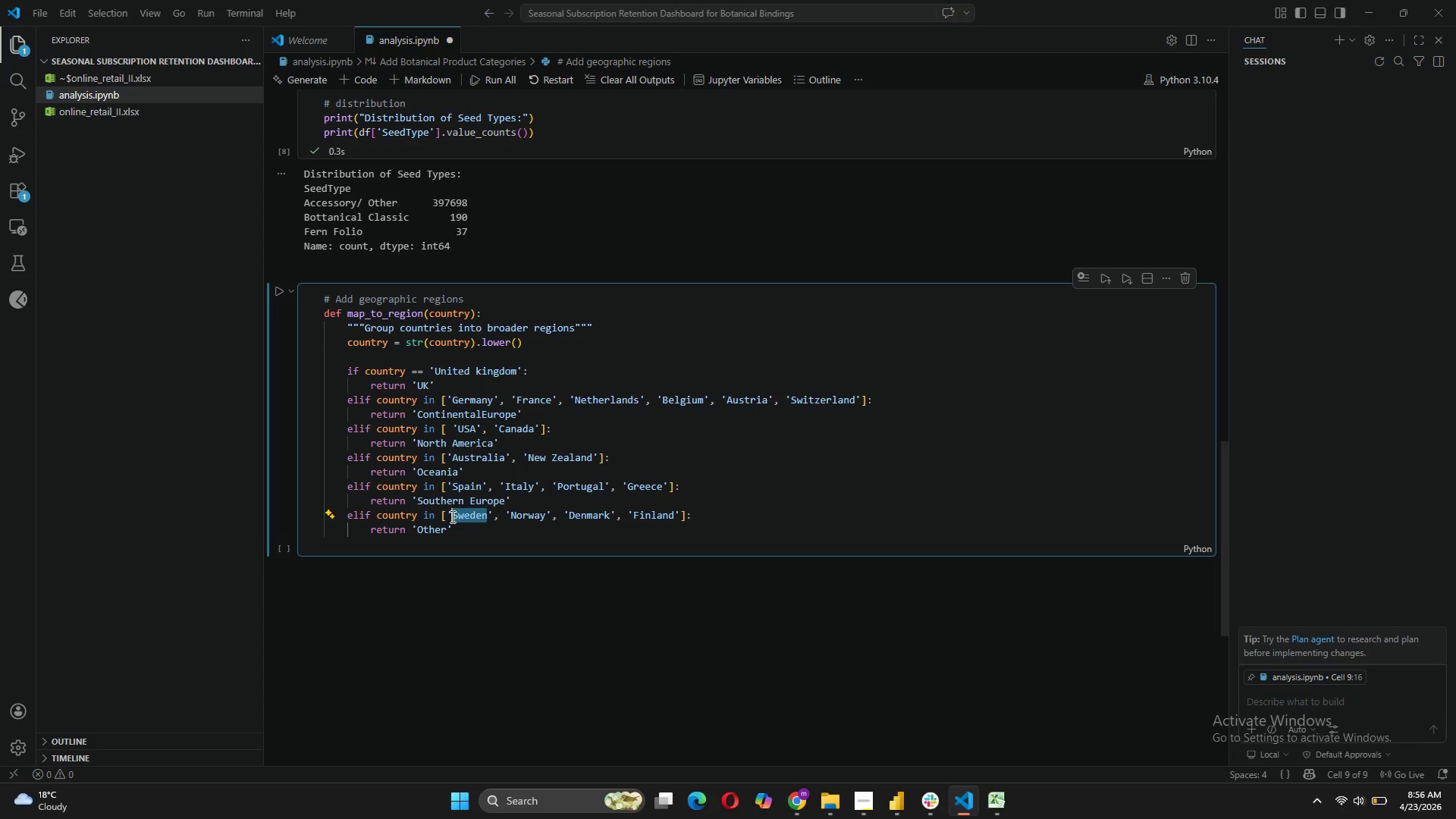 
type(ja)
key(Backspace)
key(Backspace)
type(Japan)
 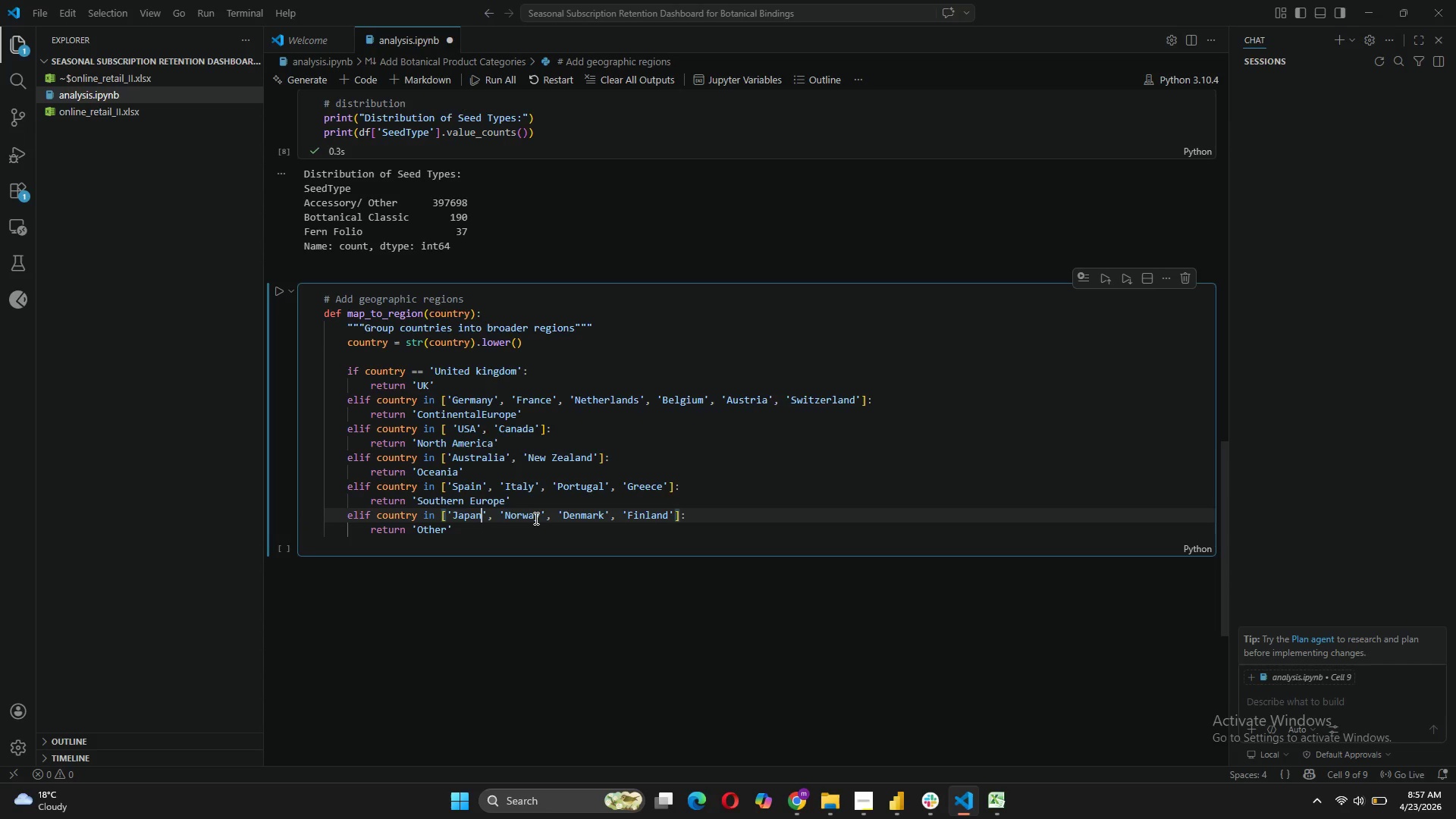 
left_click_drag(start_coordinate=[539, 514], to_coordinate=[504, 513])
 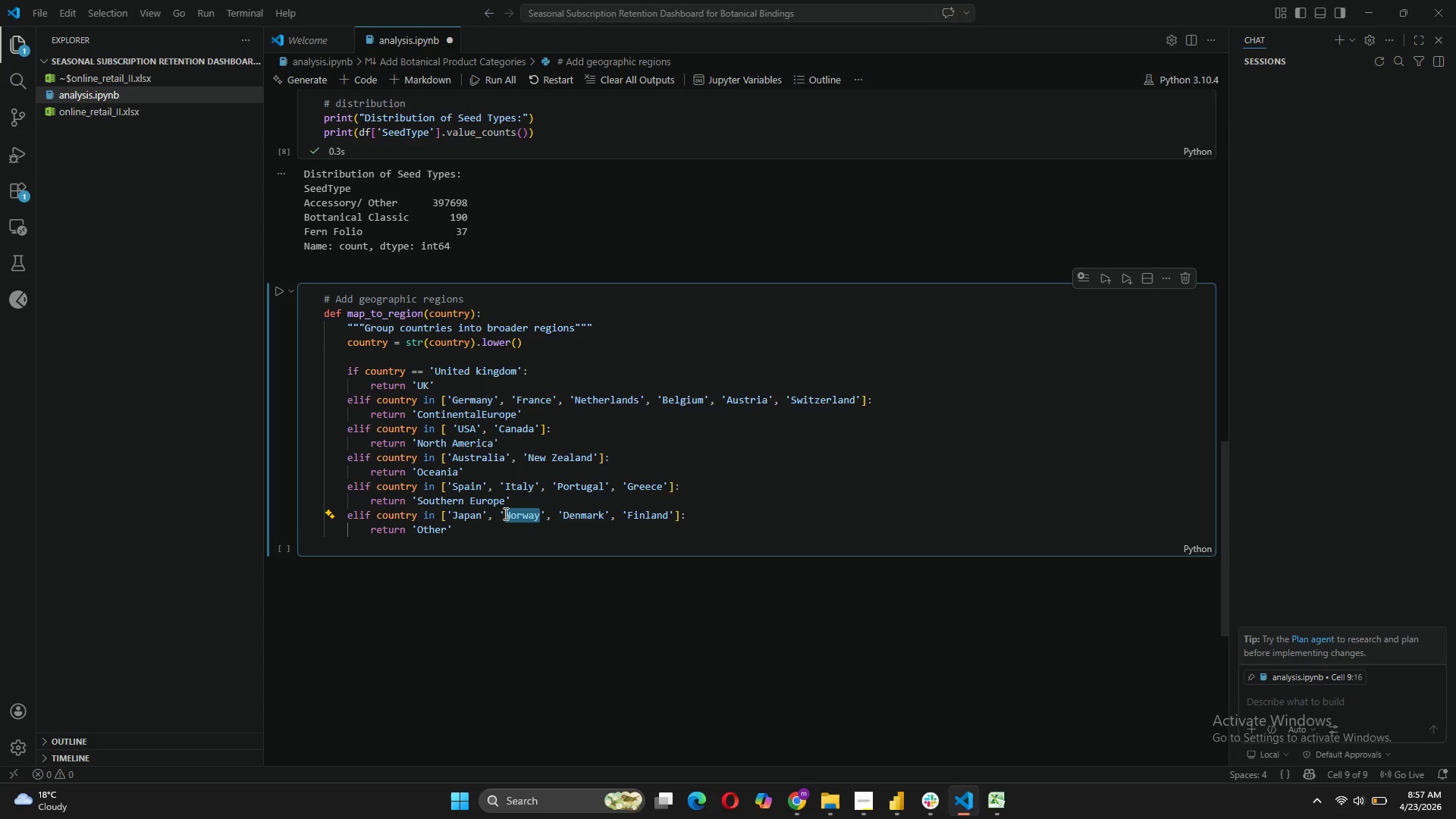 
type(Singapore)
 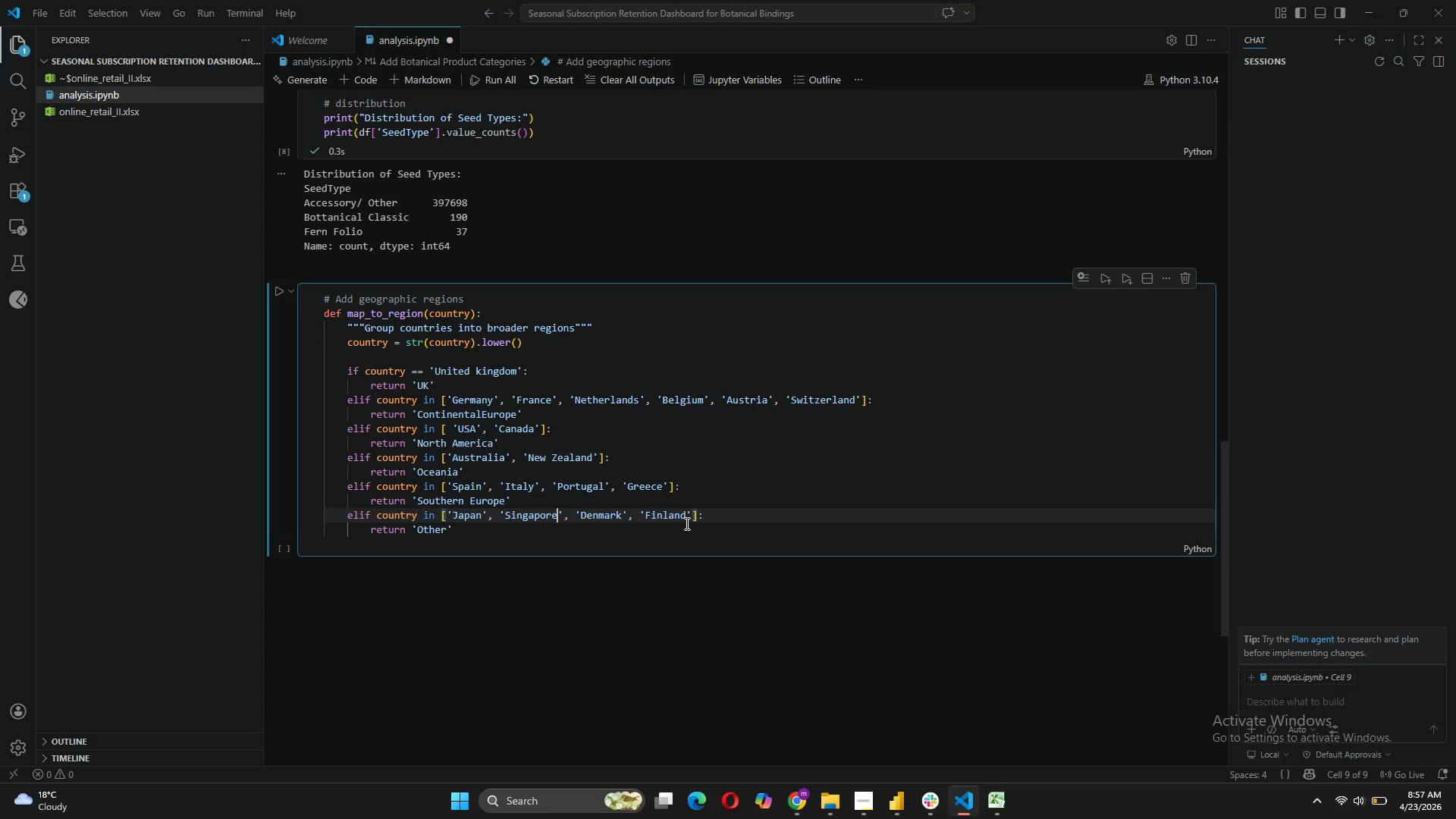 
left_click_drag(start_coordinate=[691, 513], to_coordinate=[578, 517])
 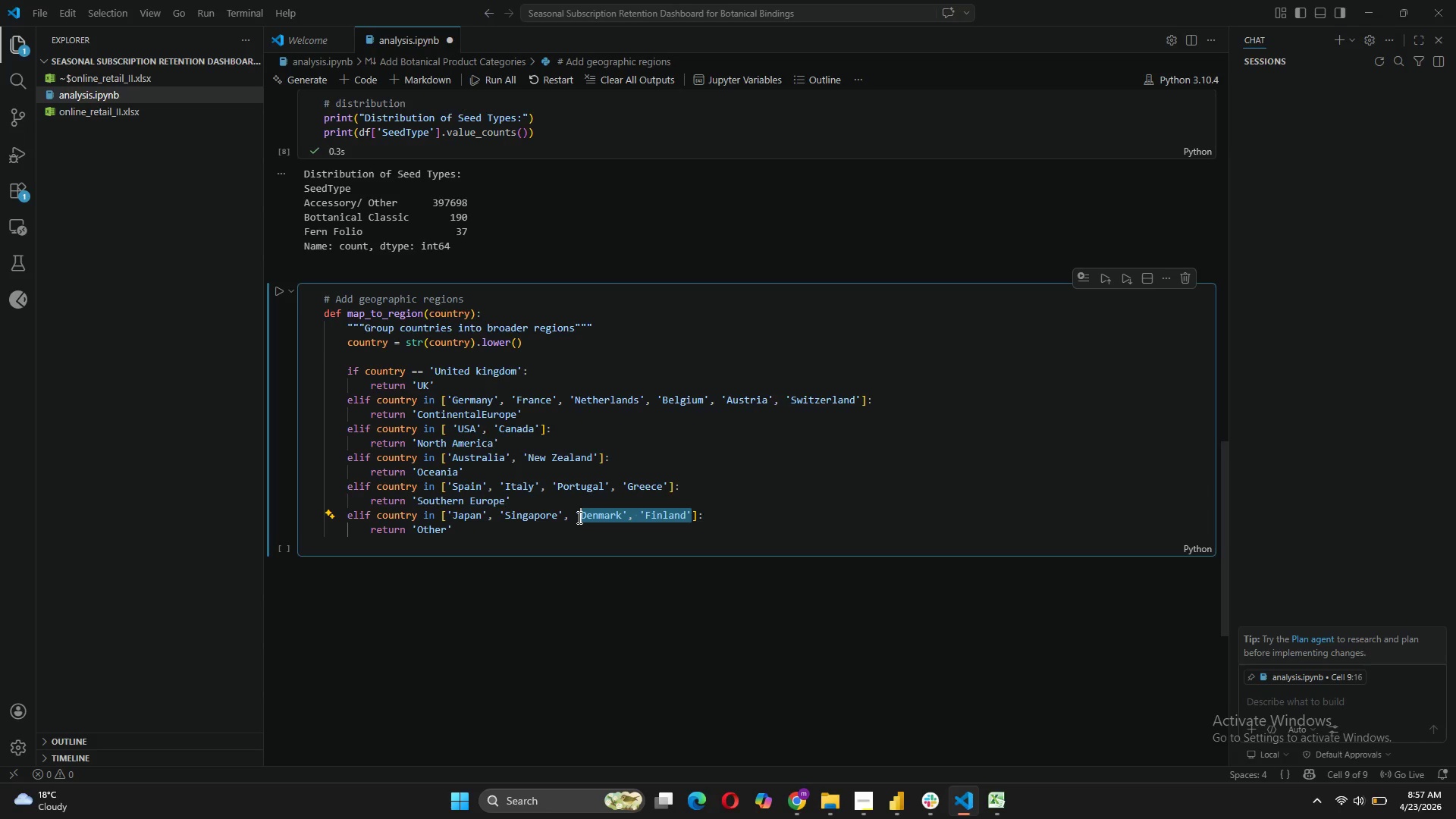 
type(Hong)
key(Tab)
 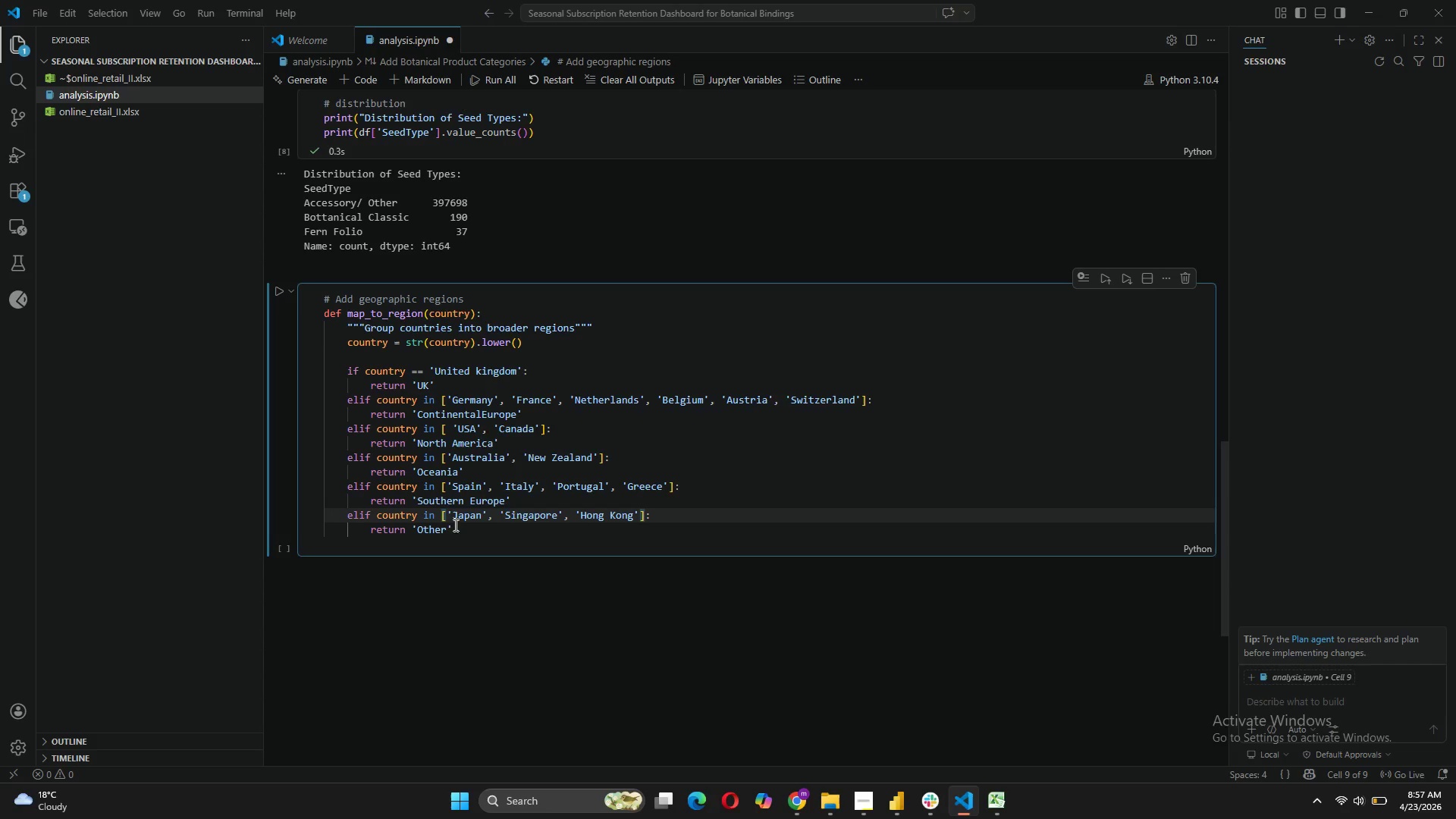 
left_click([658, 513])
 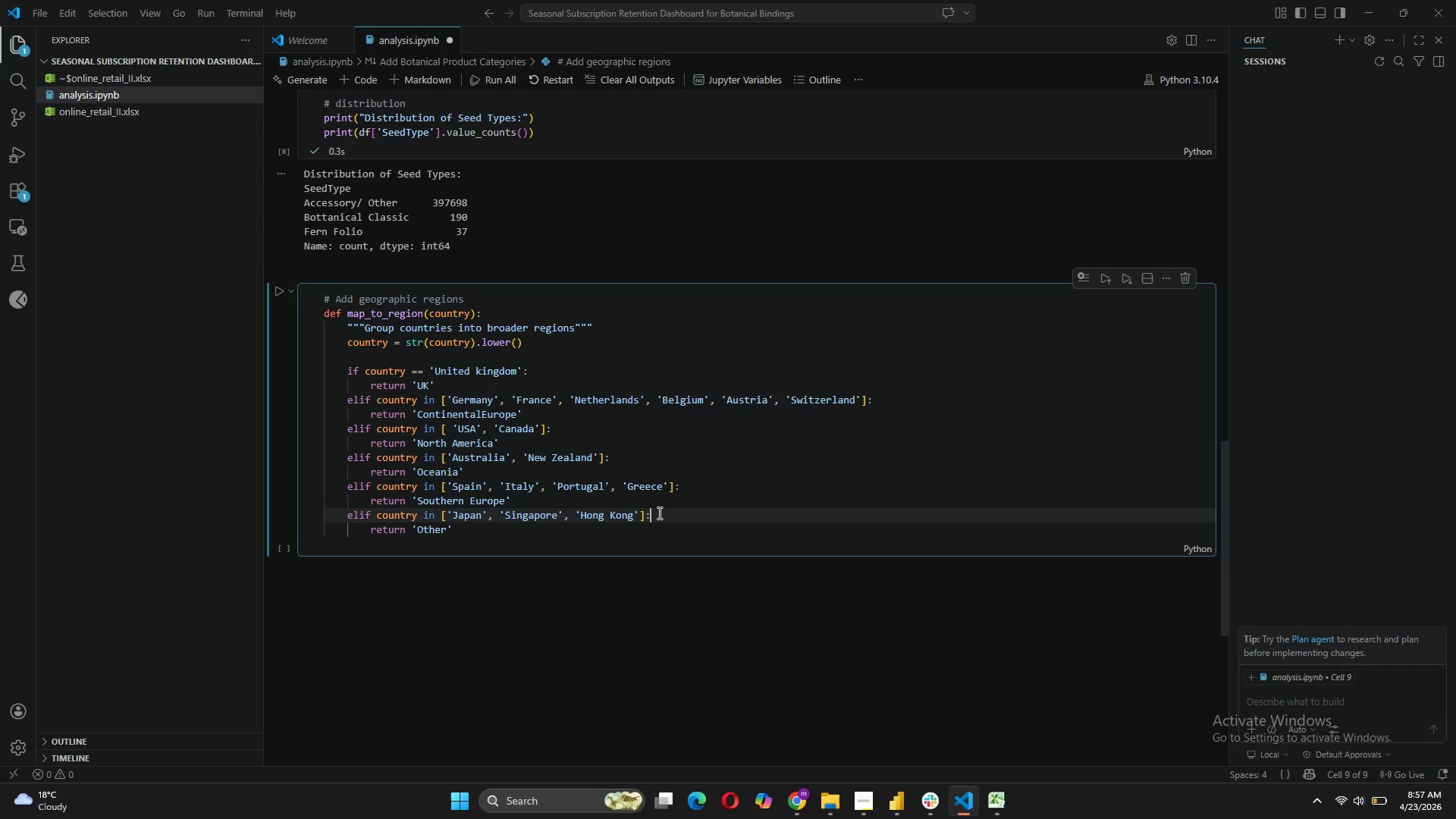 
key(Enter)
 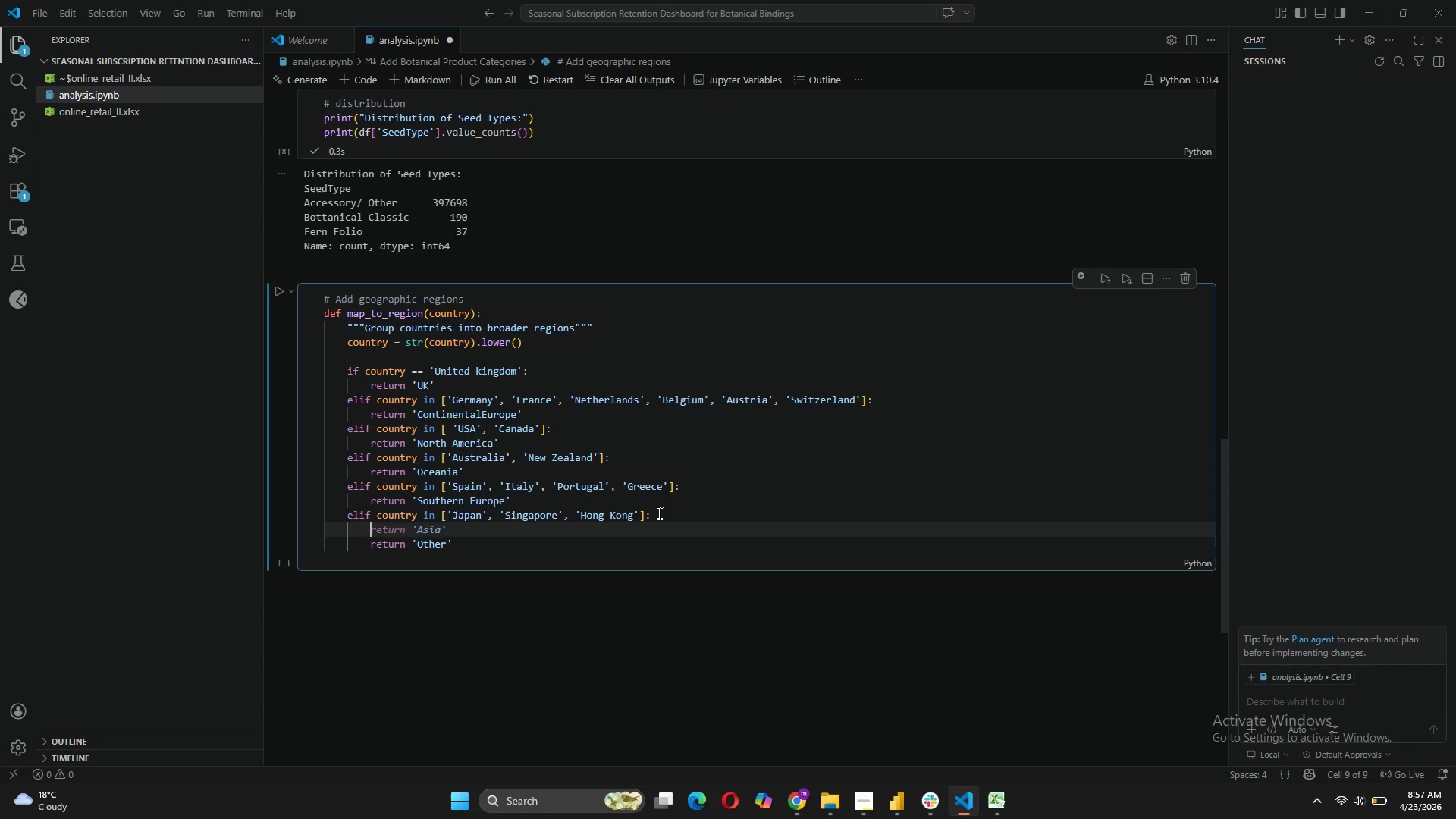 
key(Tab)
 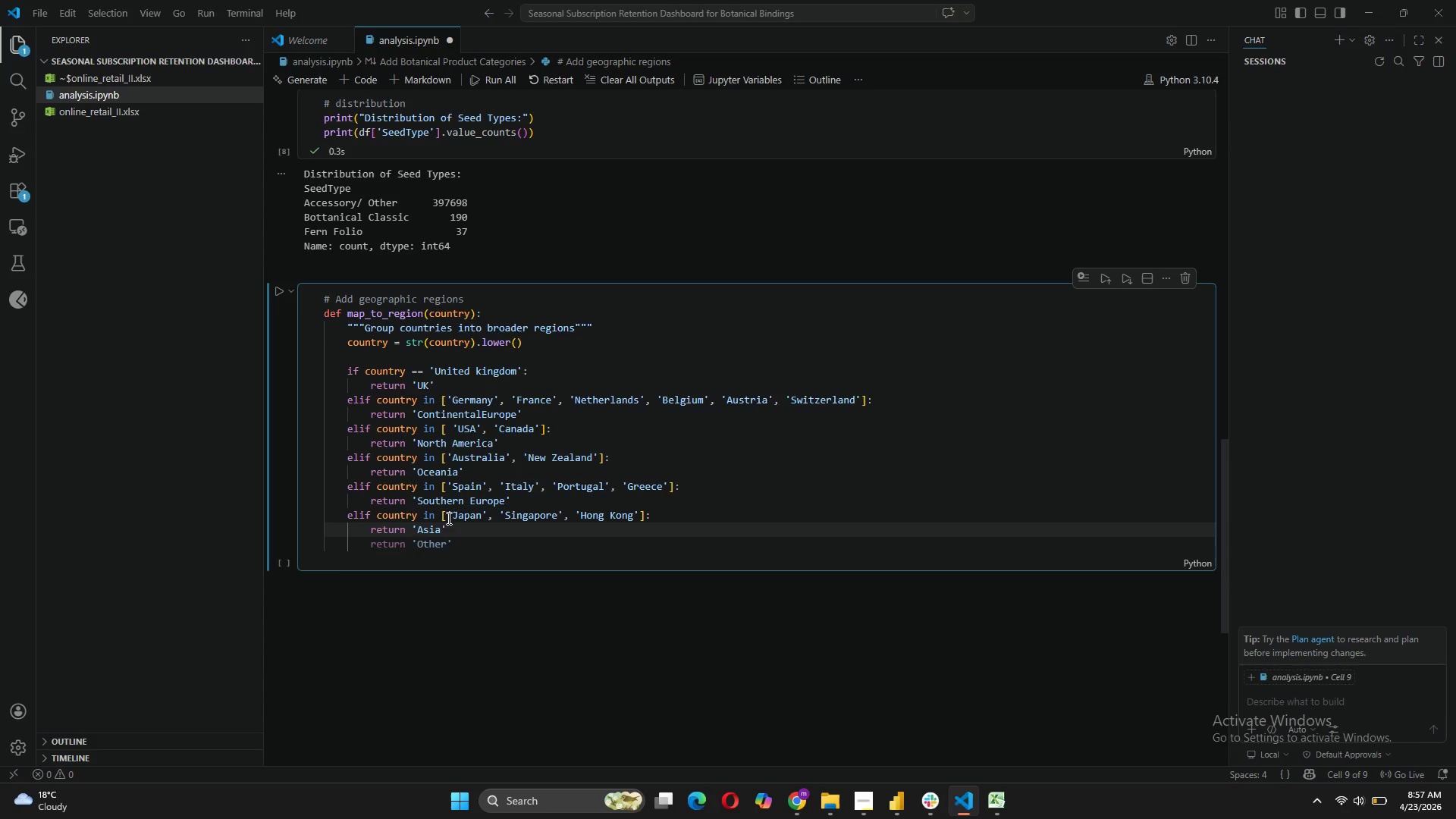 
left_click([439, 529])
 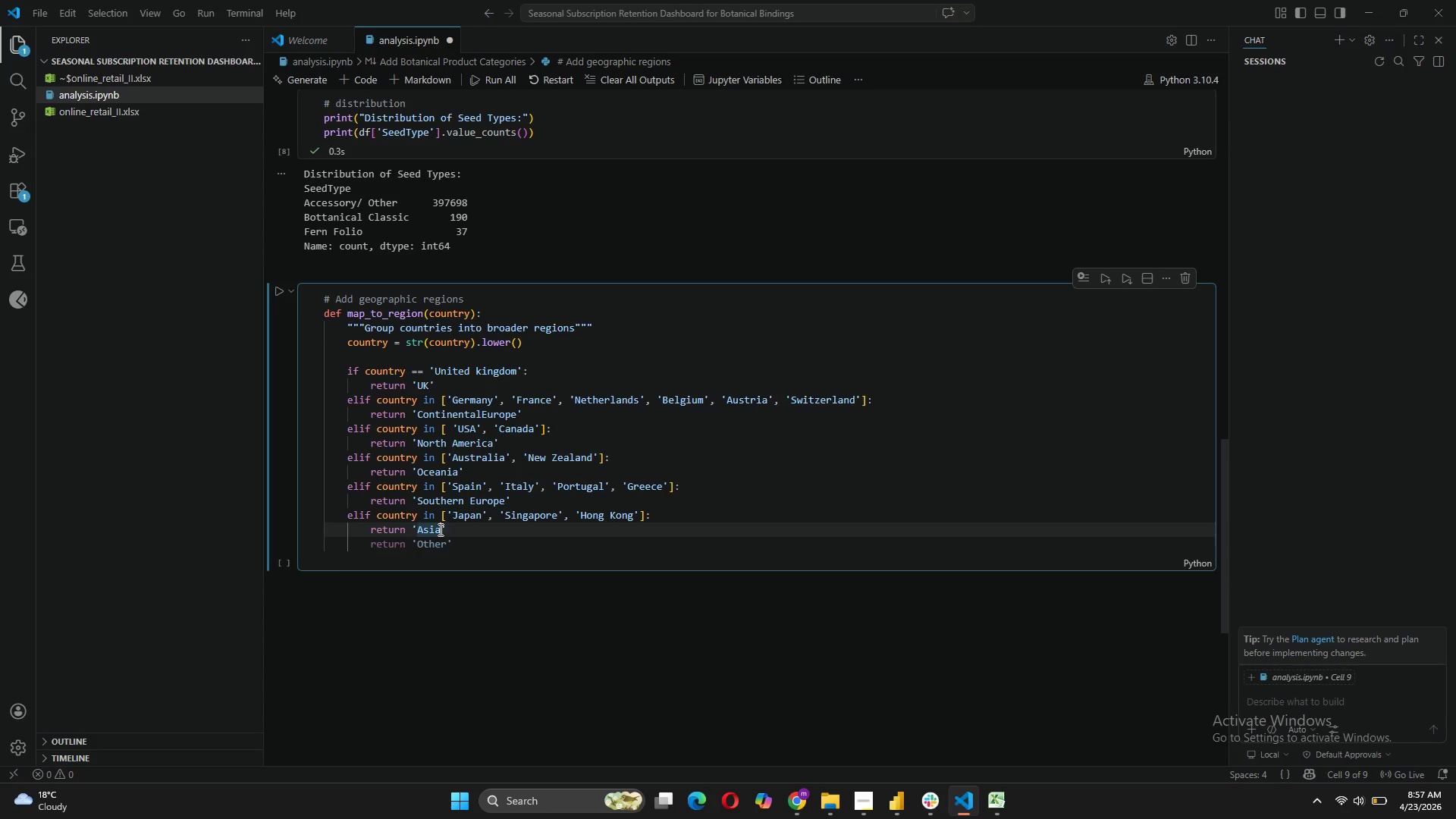 
type( Pacific)
 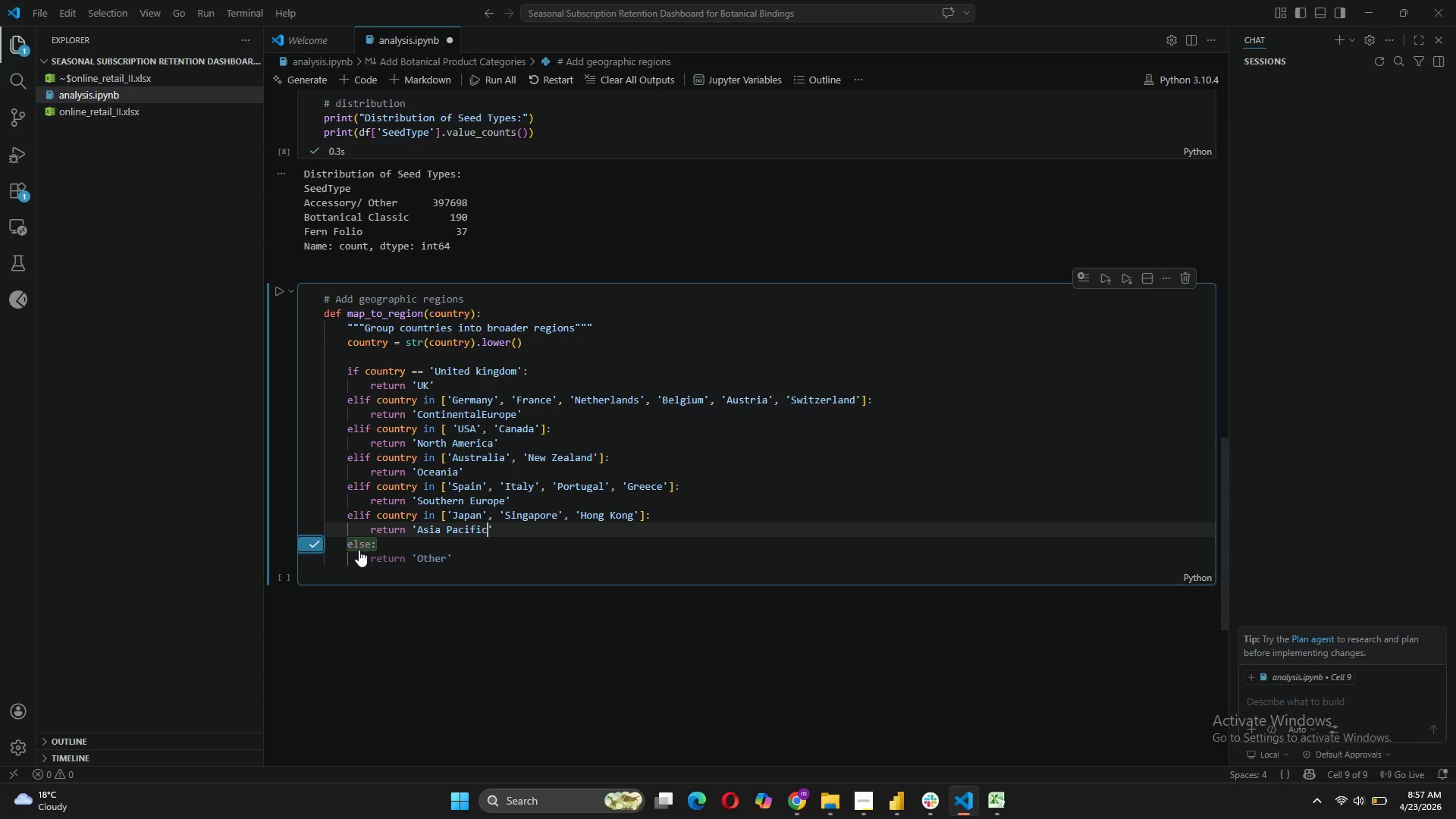 
left_click([316, 542])
 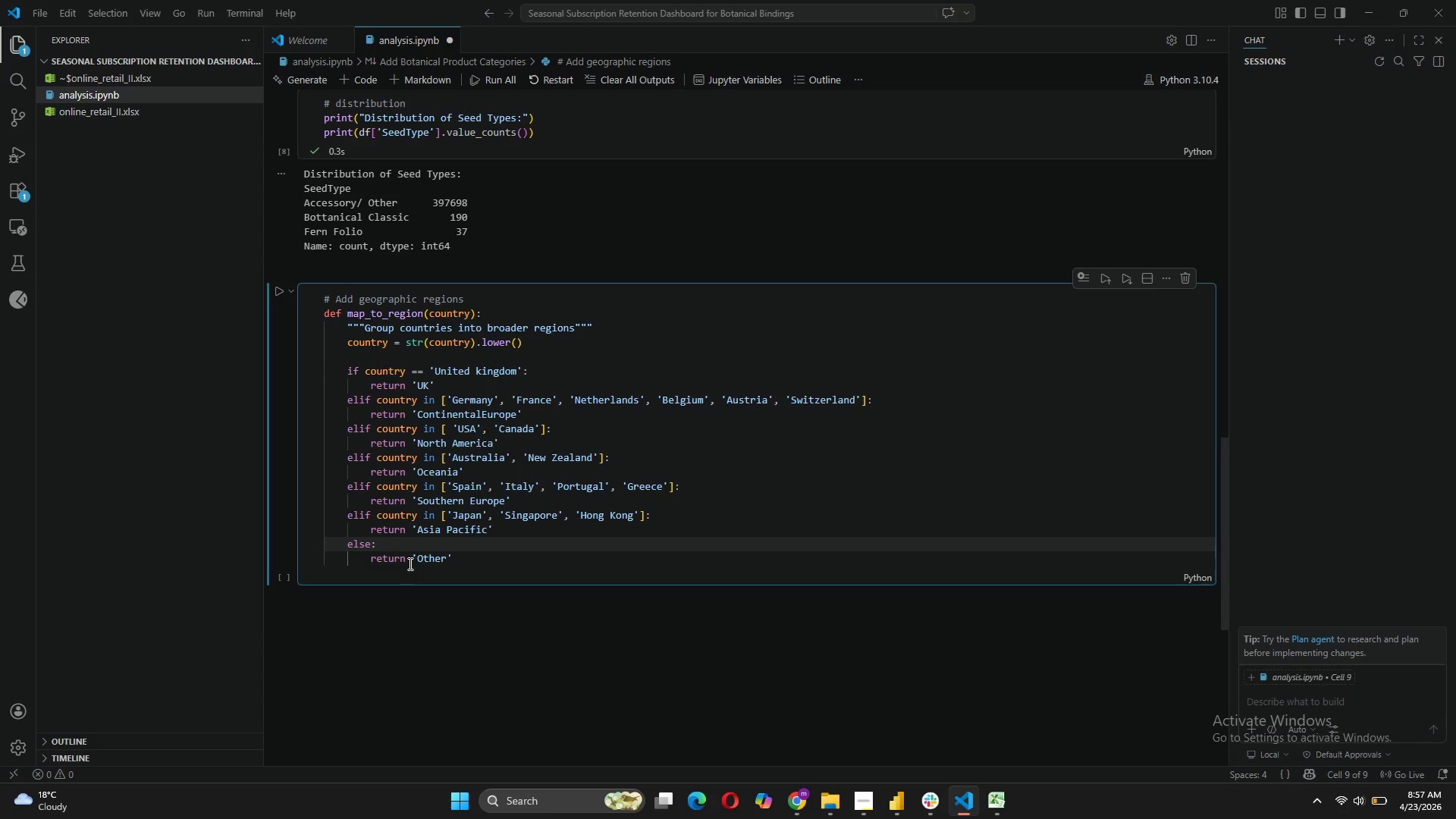 
left_click([506, 560])
 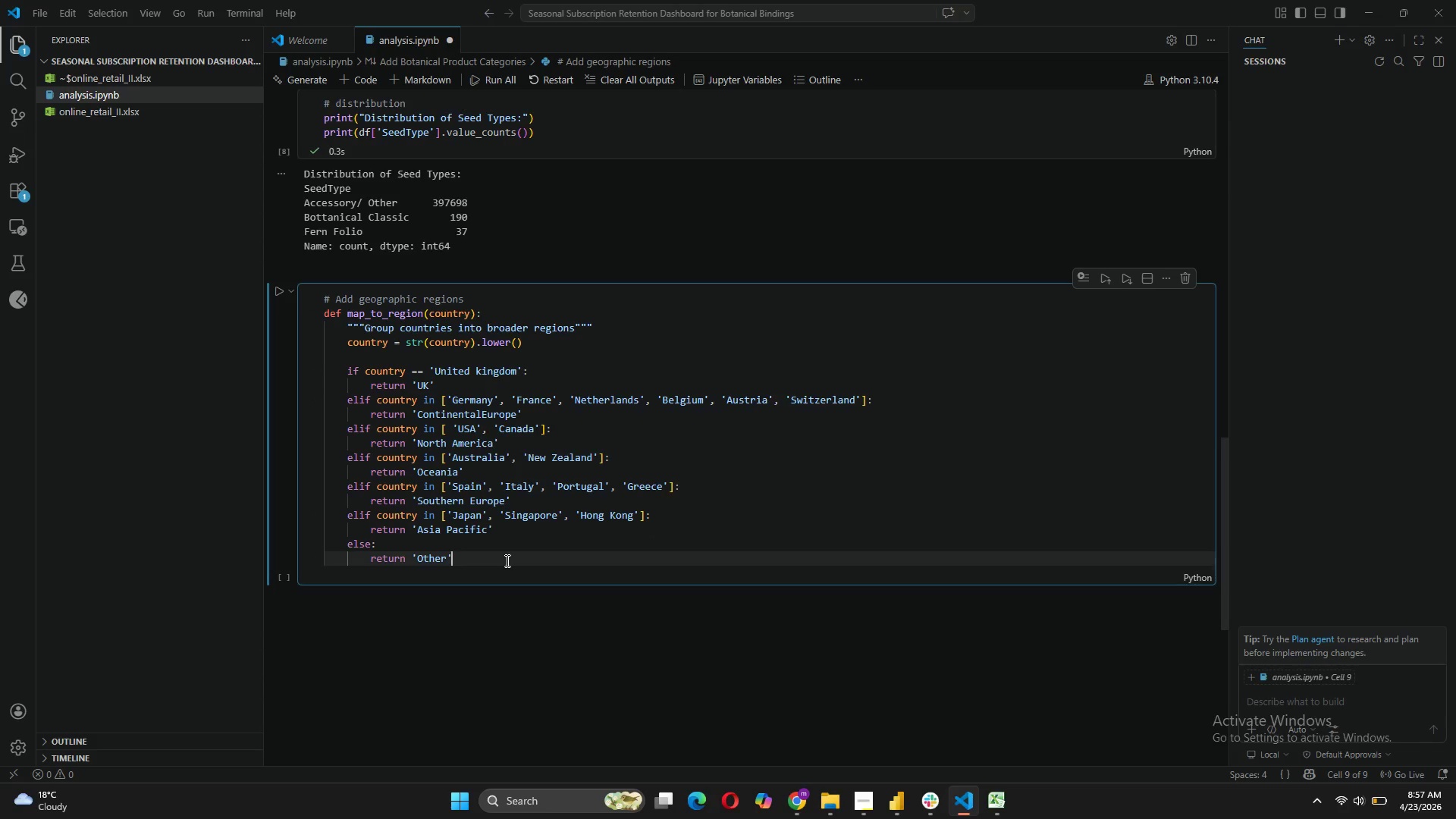 
key(Enter)
 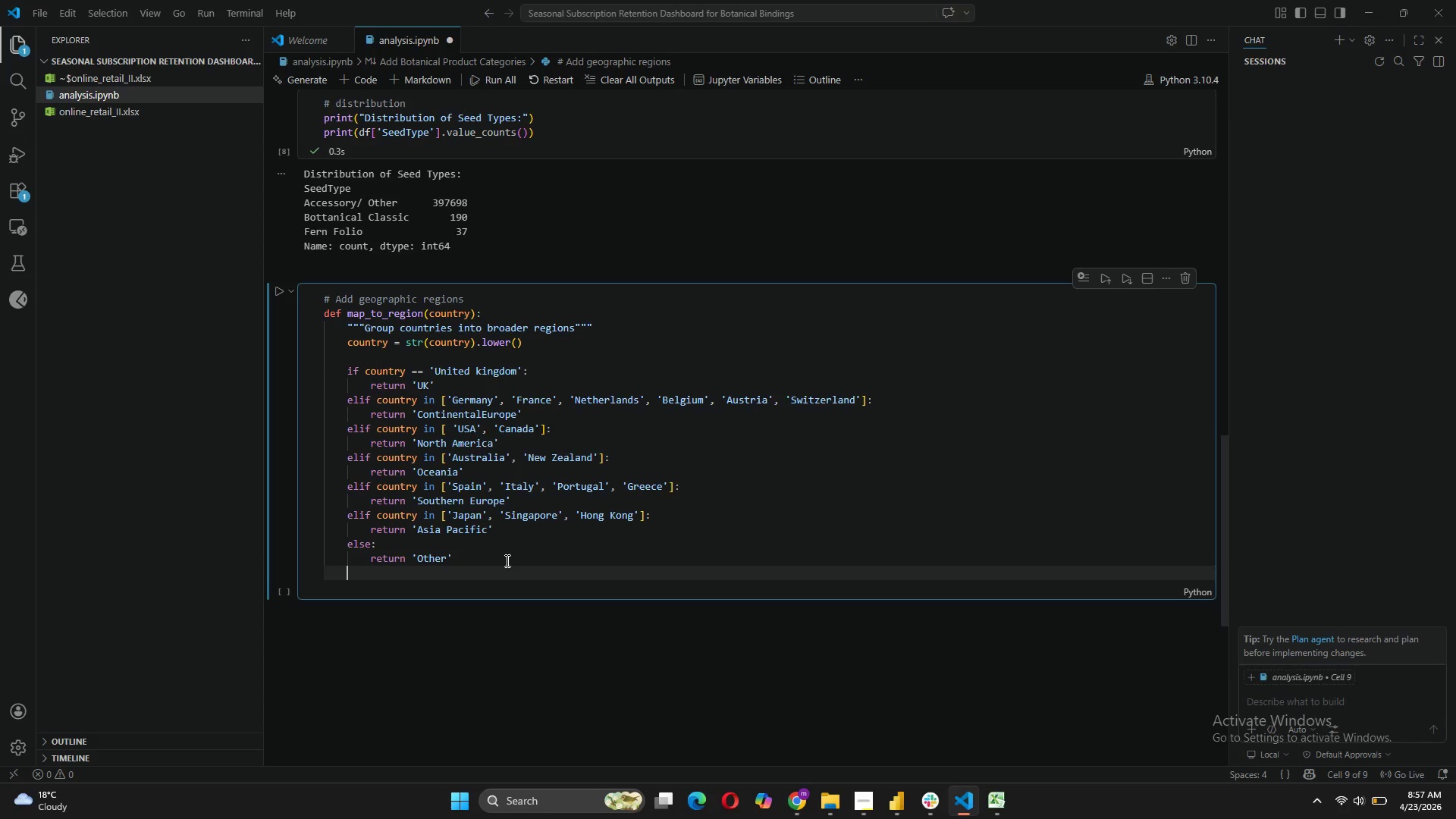 
key(Enter)
 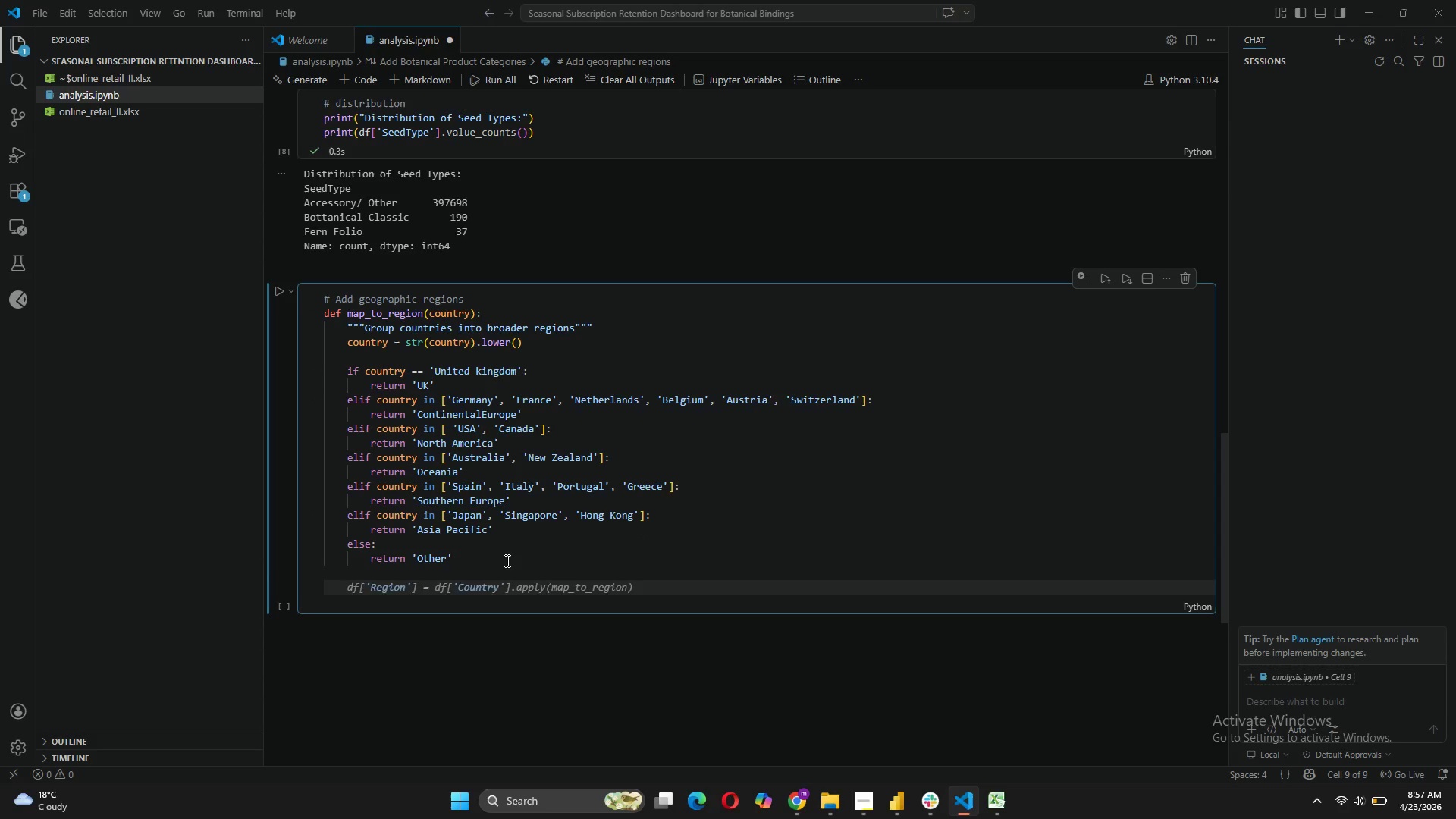 
key(Backspace)
 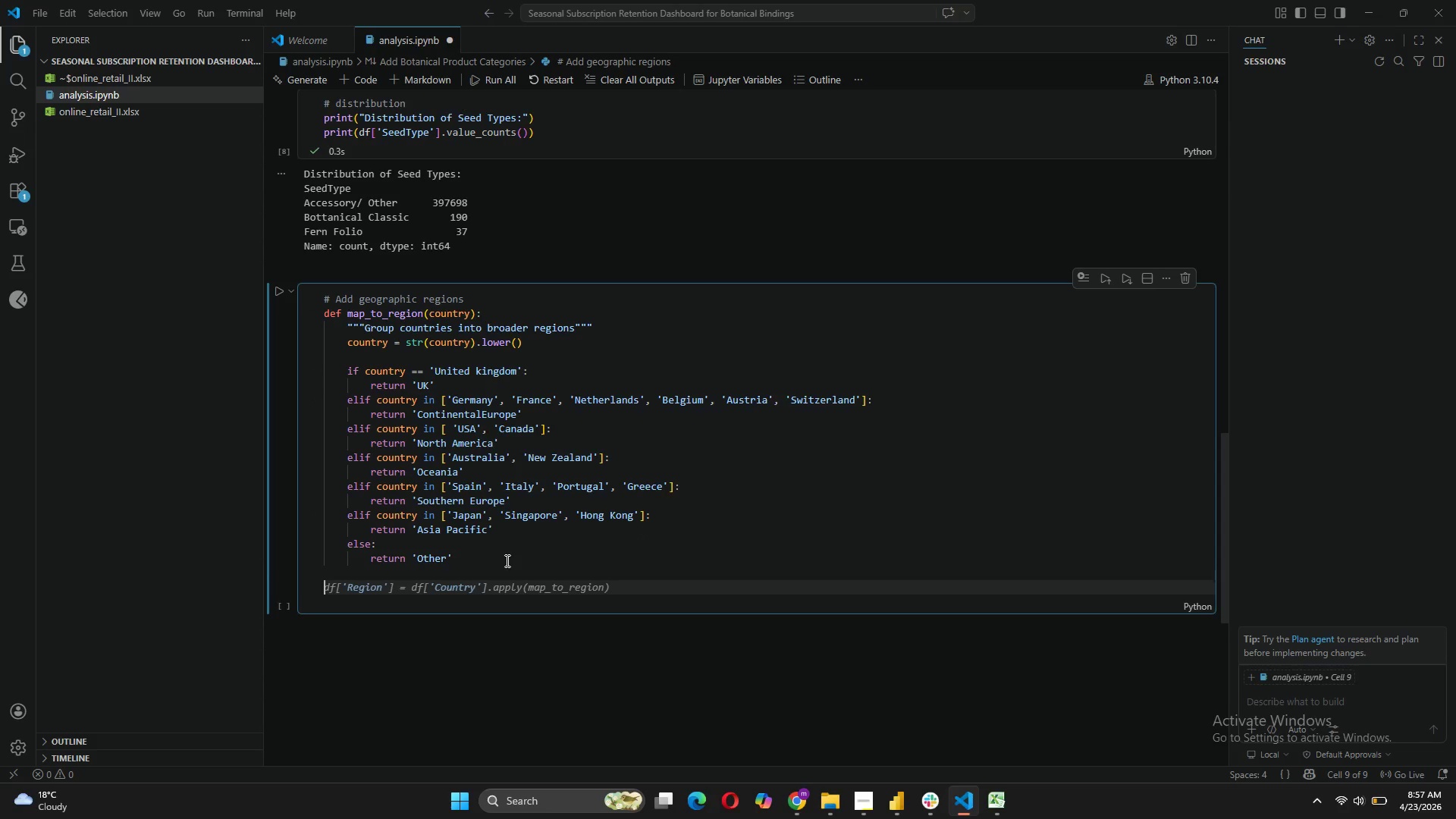 
key(Tab)
 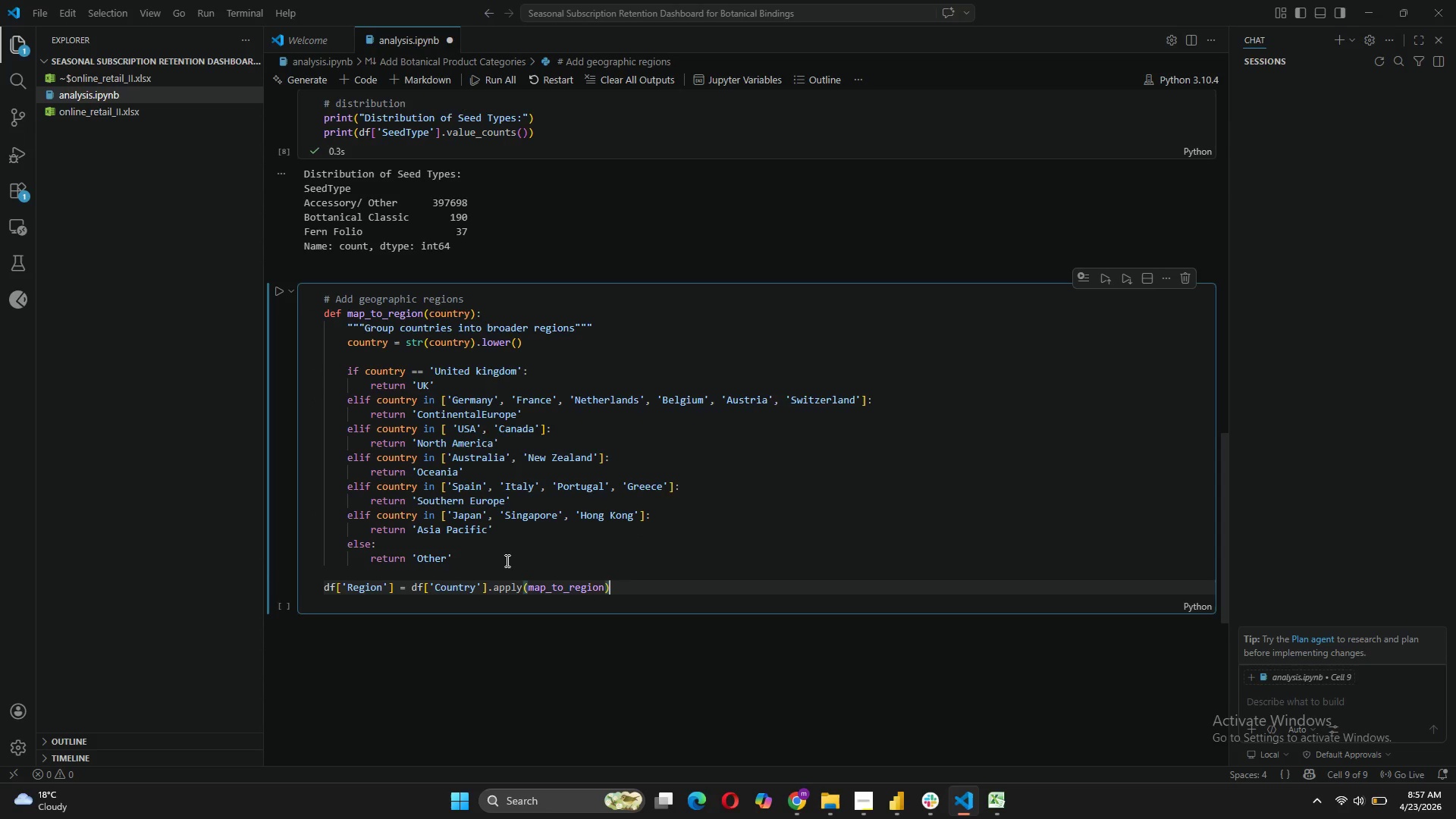 
key(Enter)
 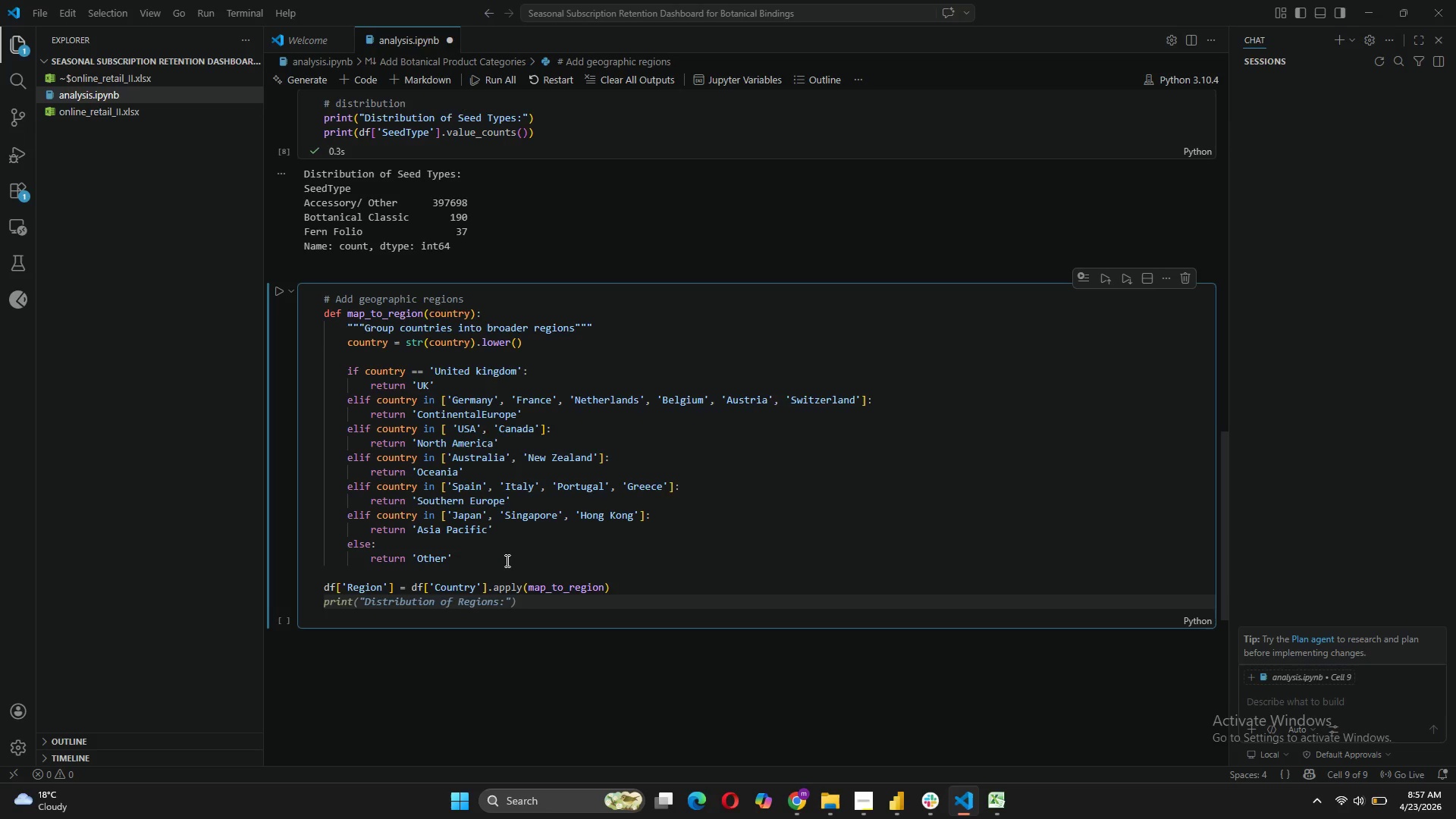 
key(Enter)
 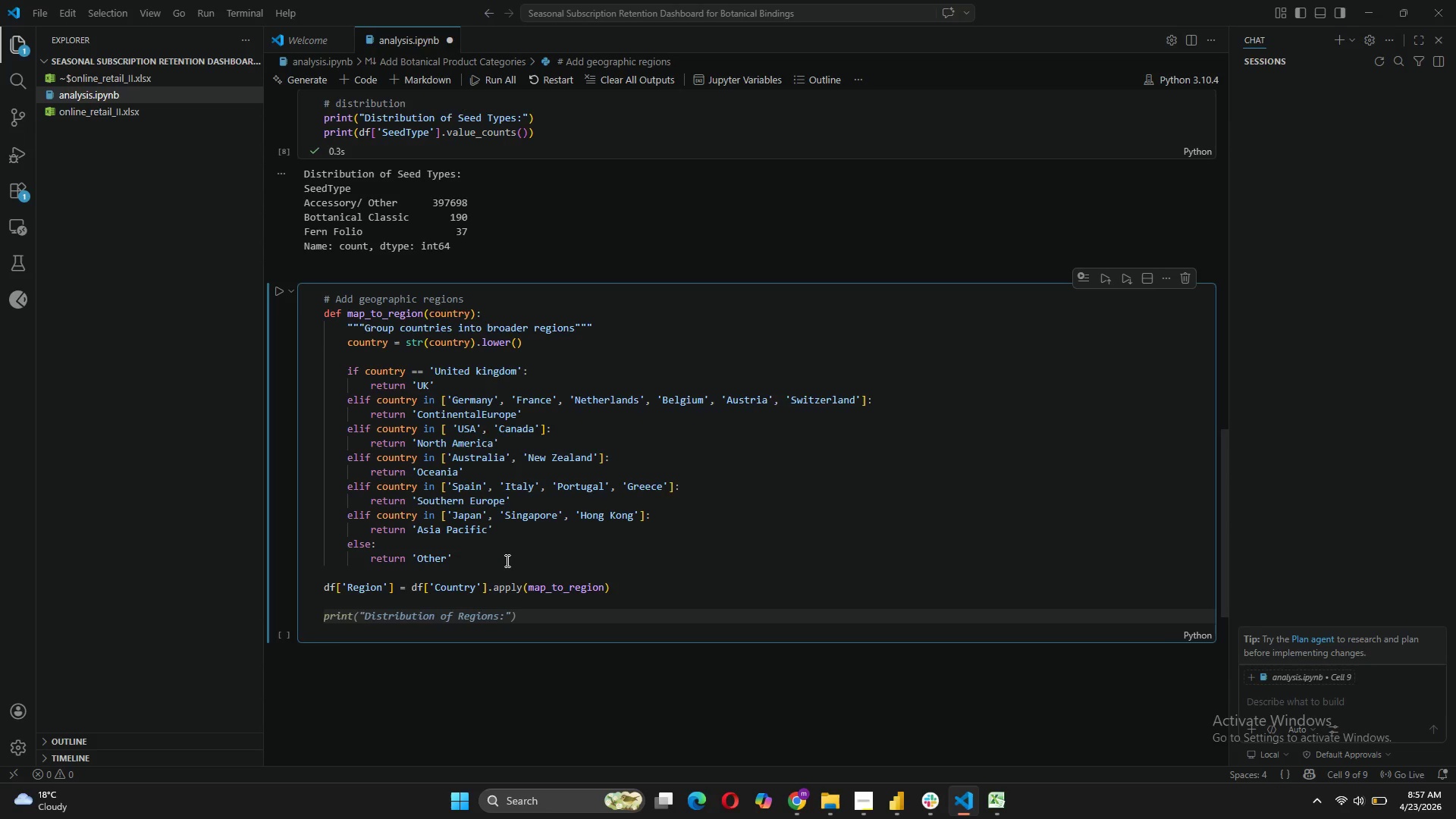 
type(pront)
 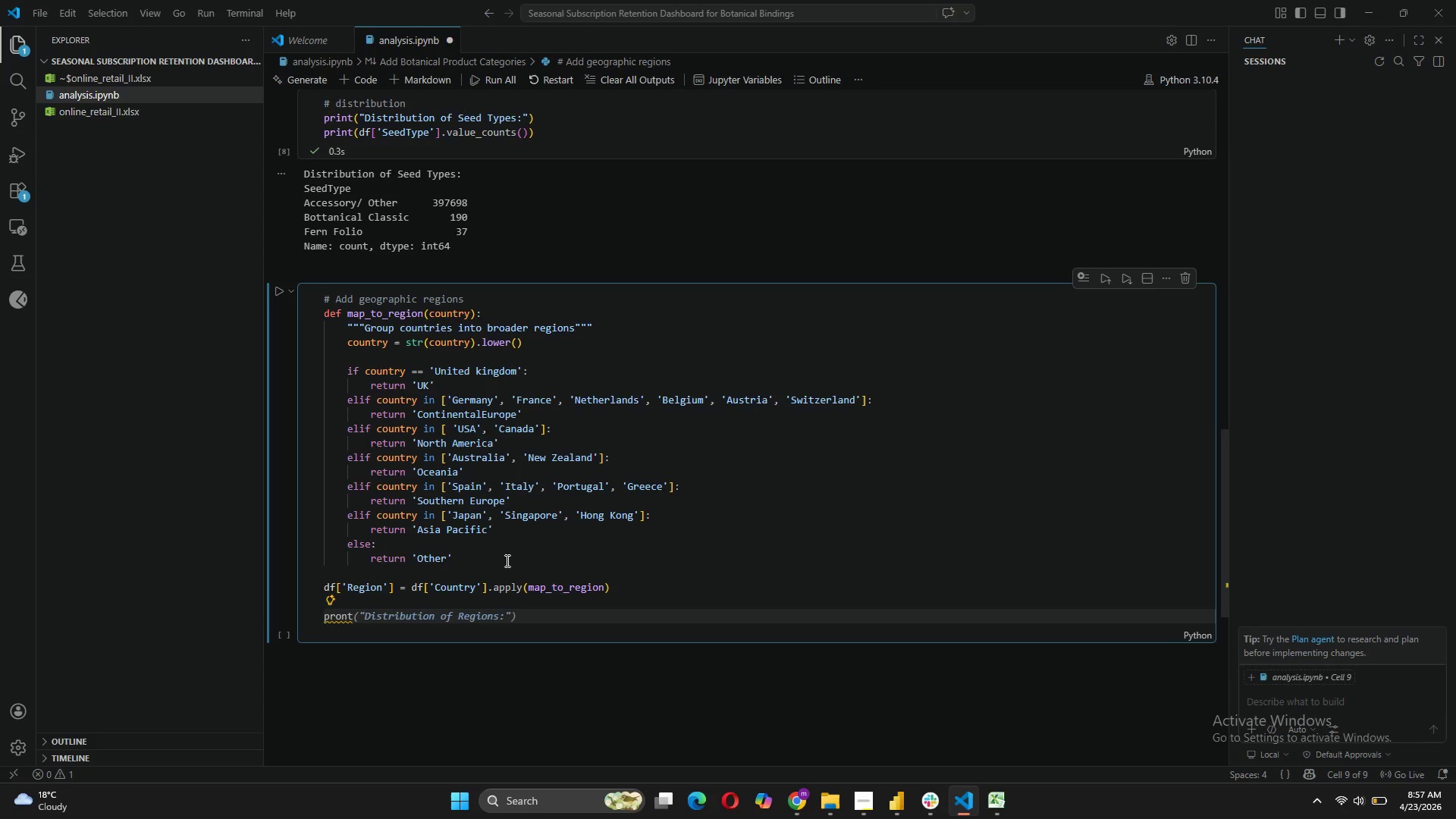 
key(Tab)
 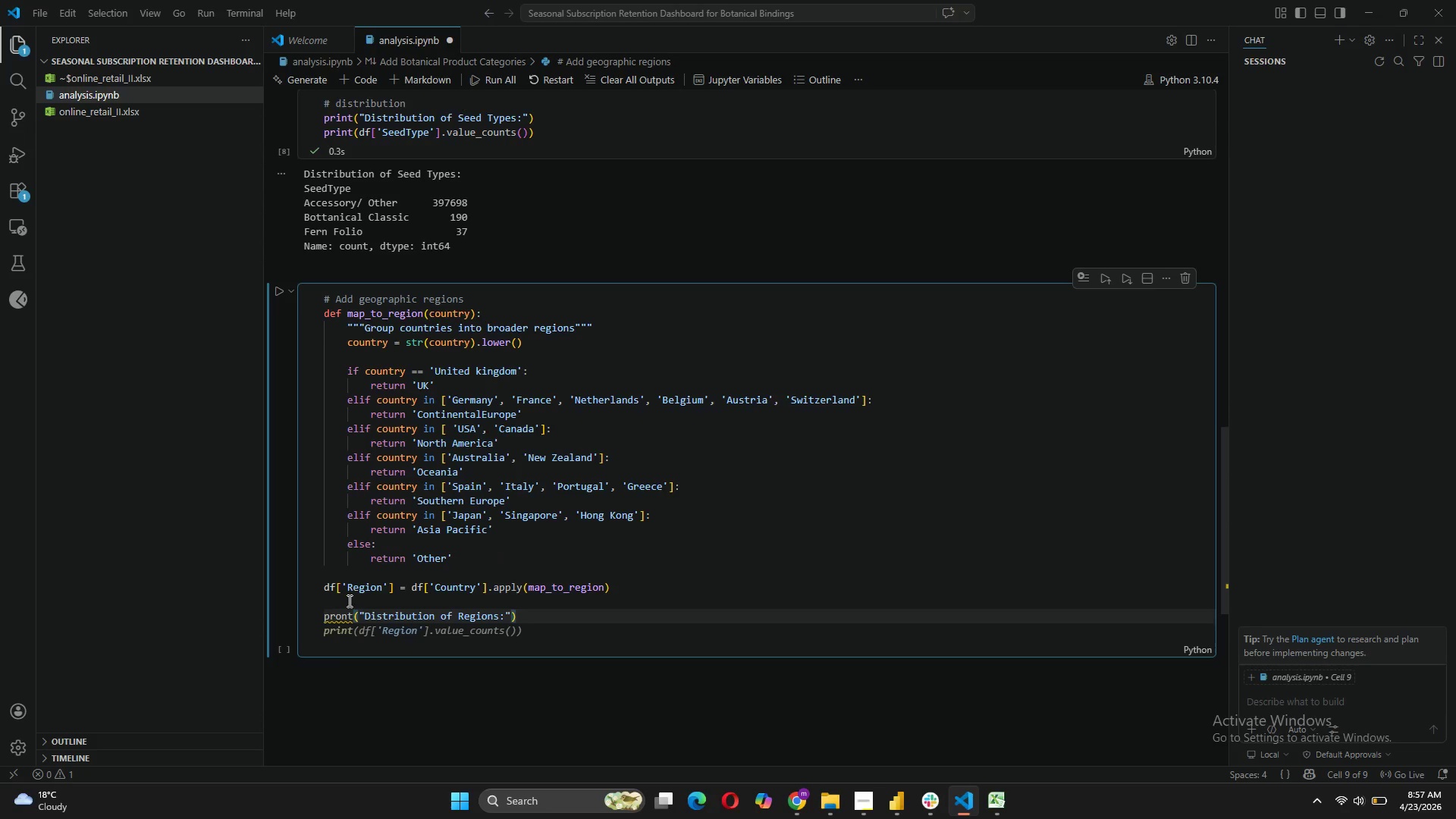 
left_click([342, 613])
 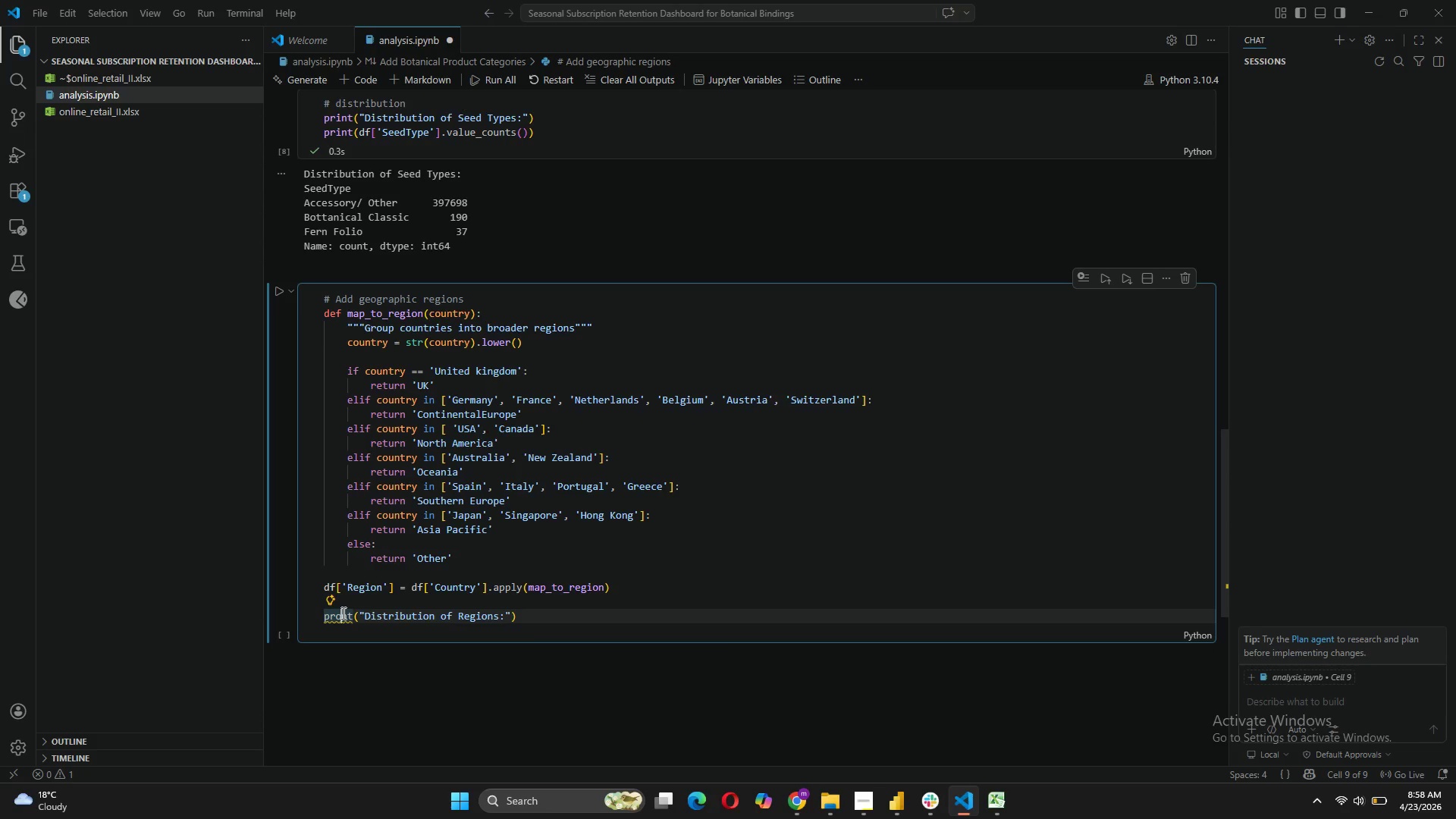 
key(Backspace)
 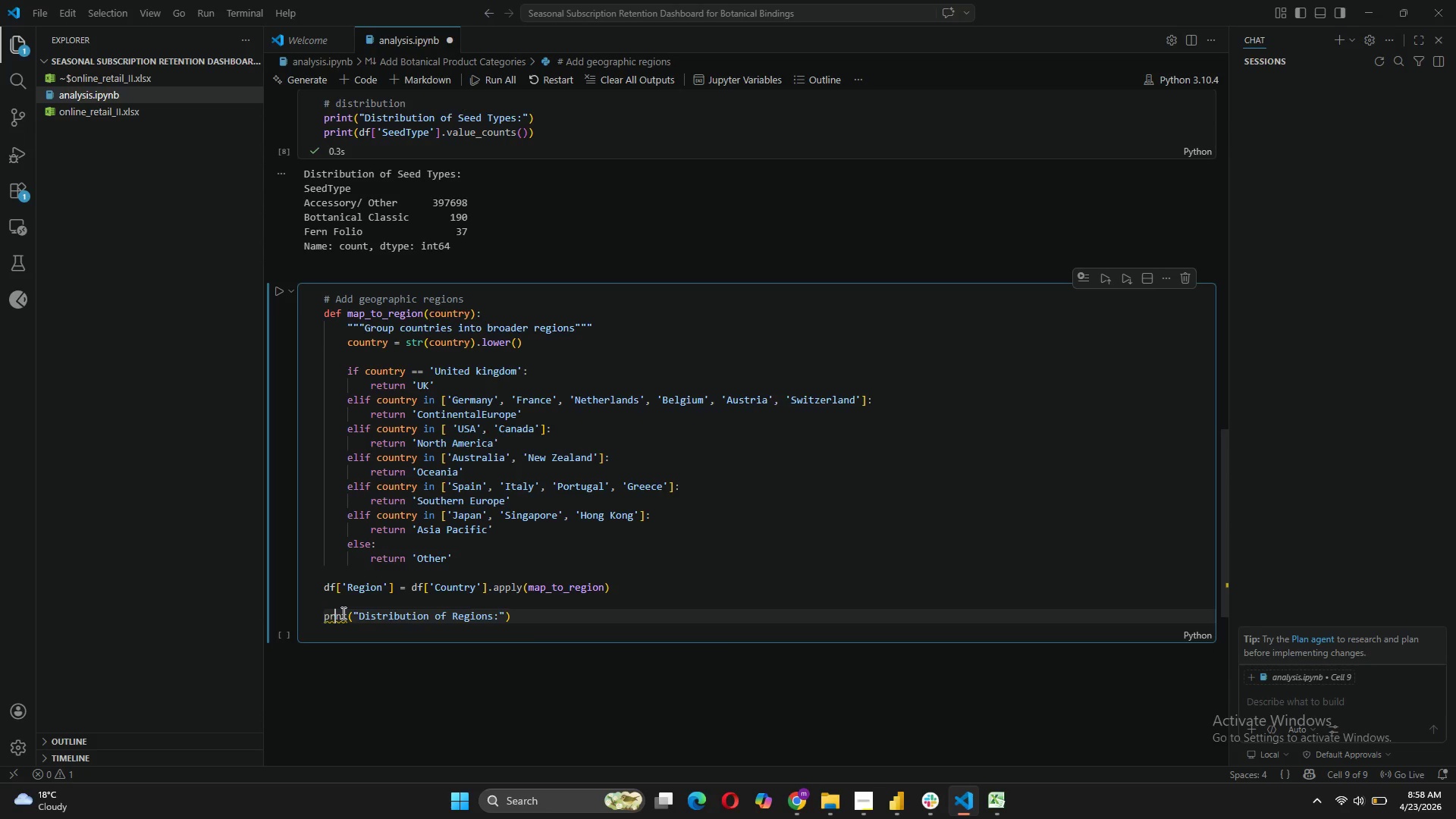 
key(I)
 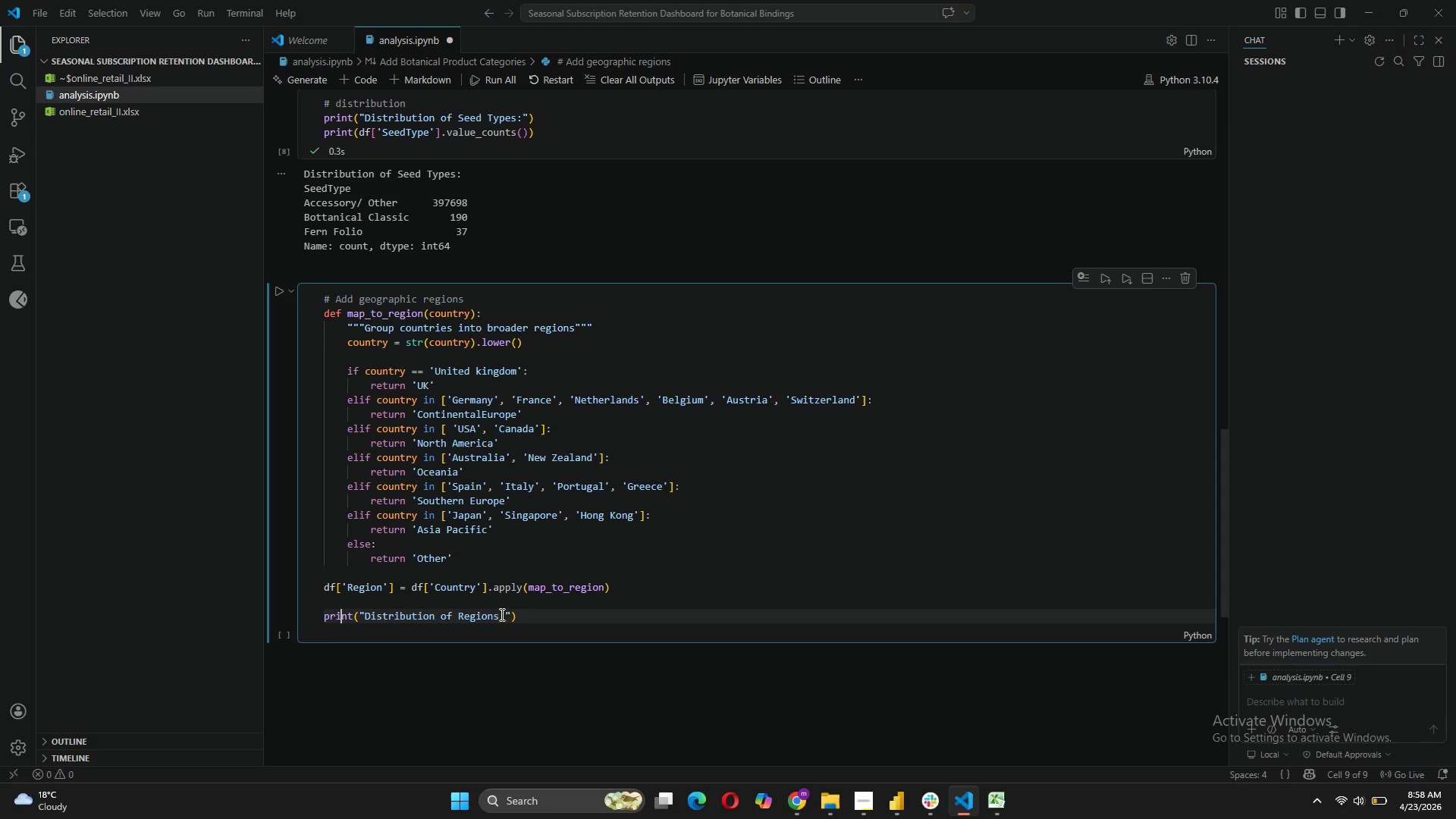 
left_click([533, 612])
 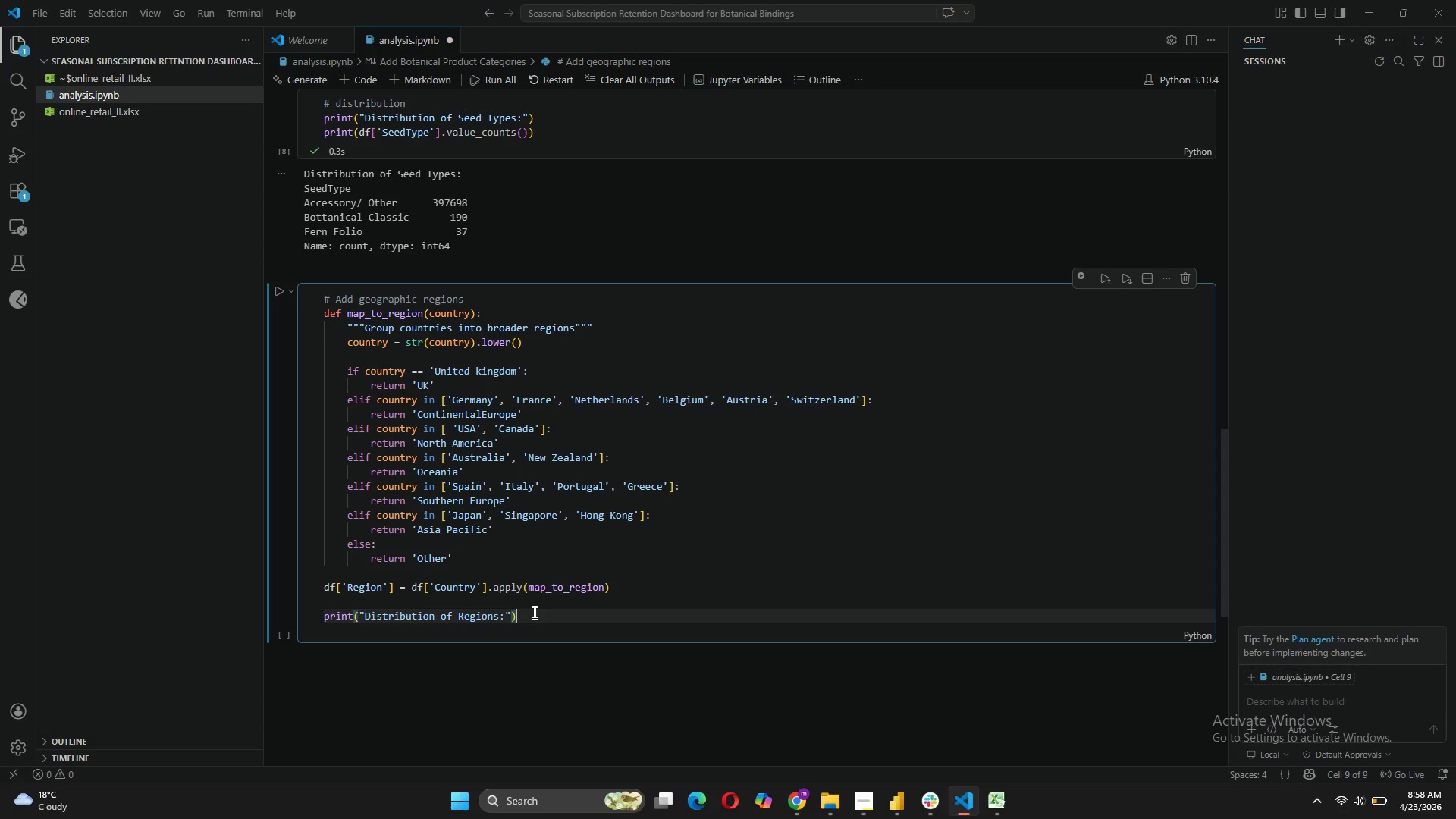 
key(Enter)
 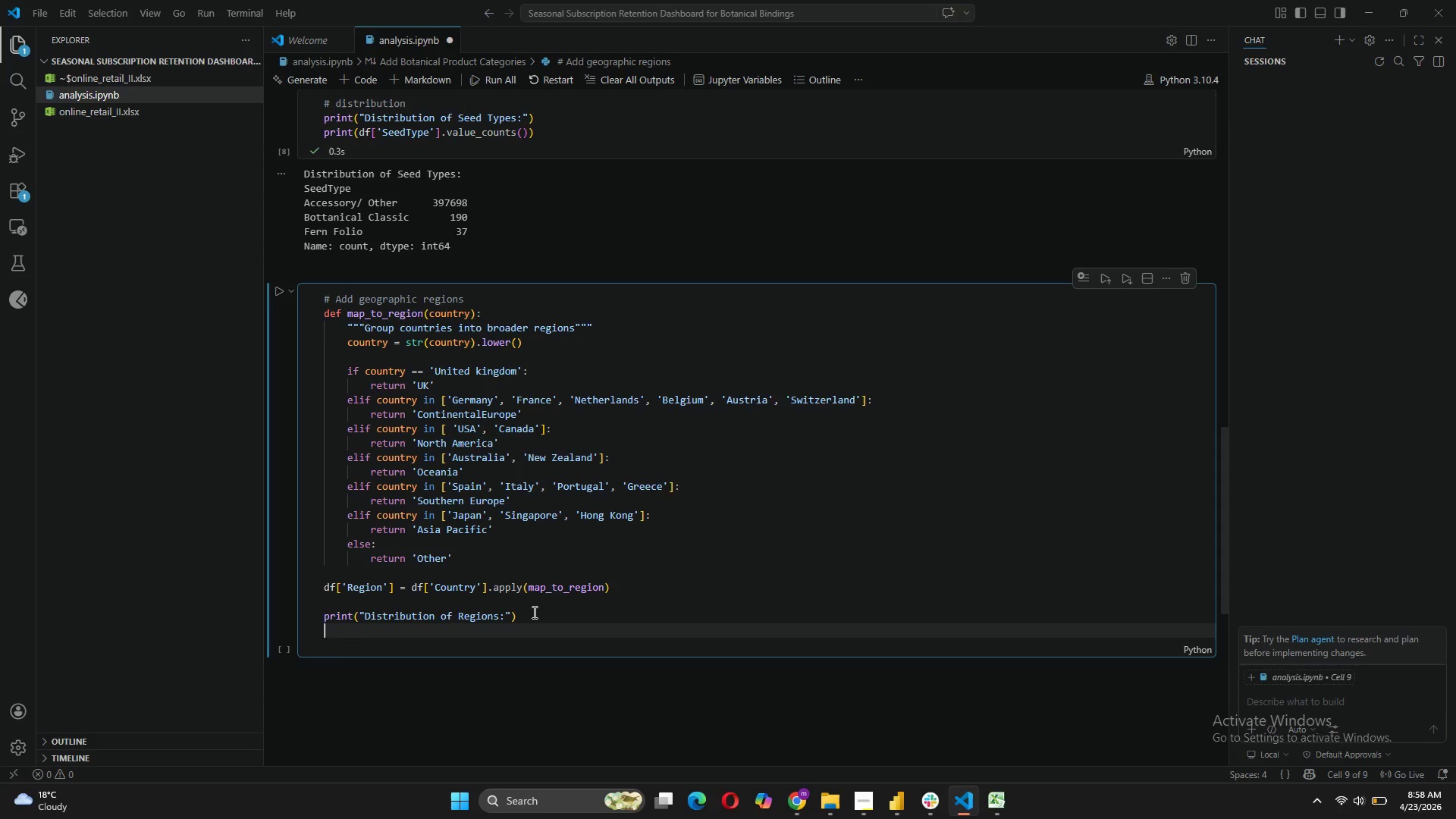 
type(print()
key(Tab)
 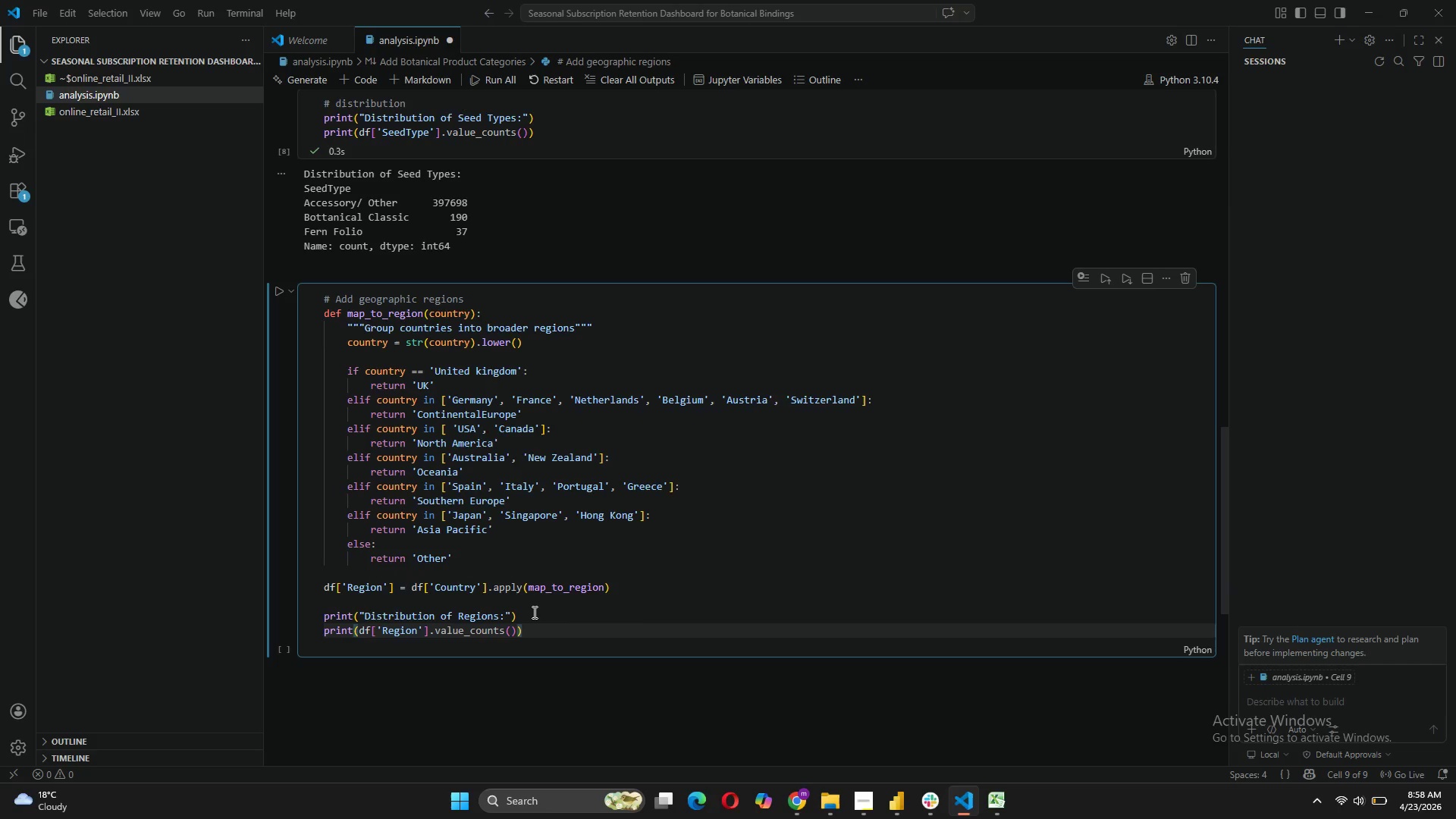 
left_click([522, 635])
 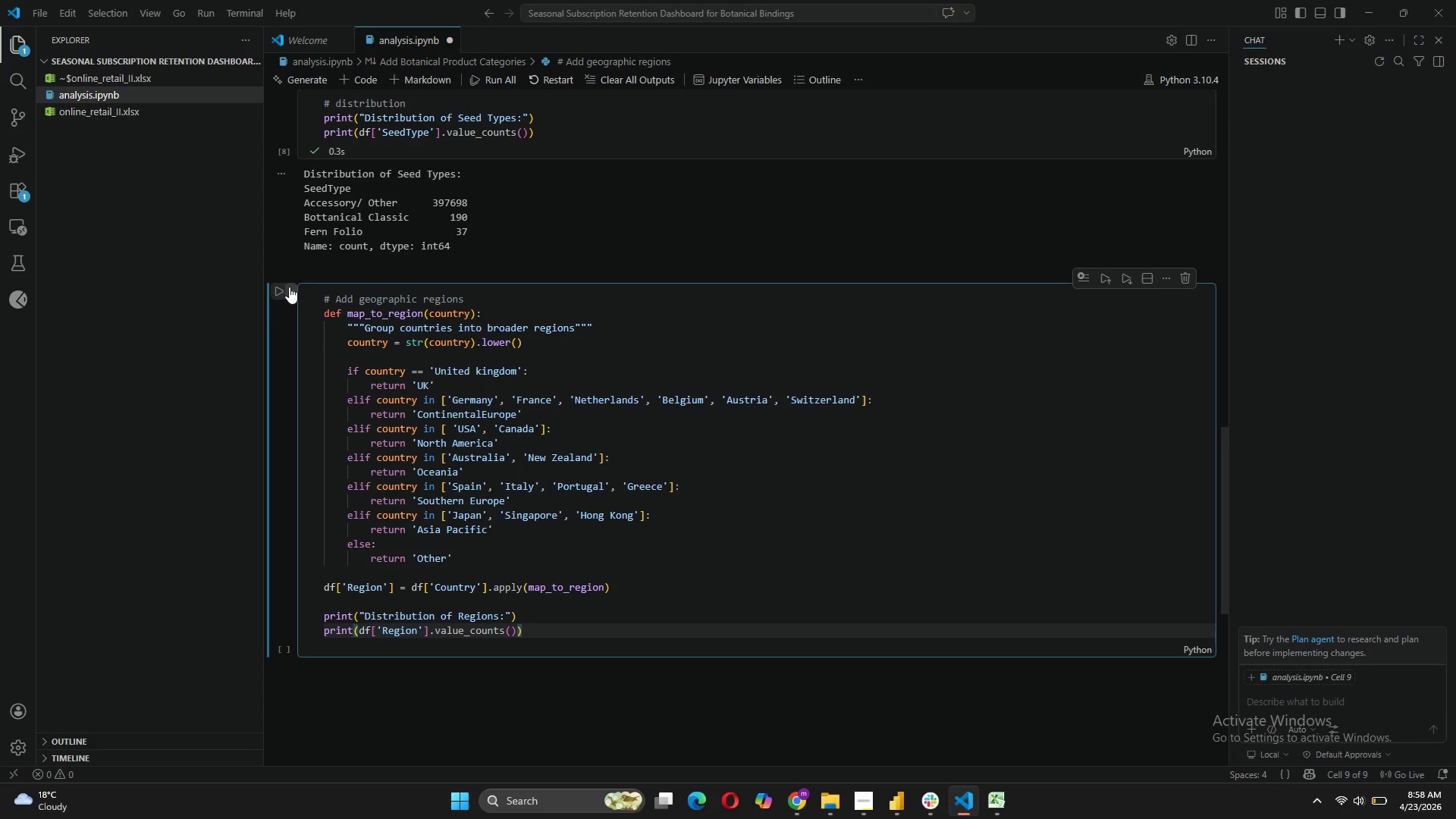 
left_click([281, 288])
 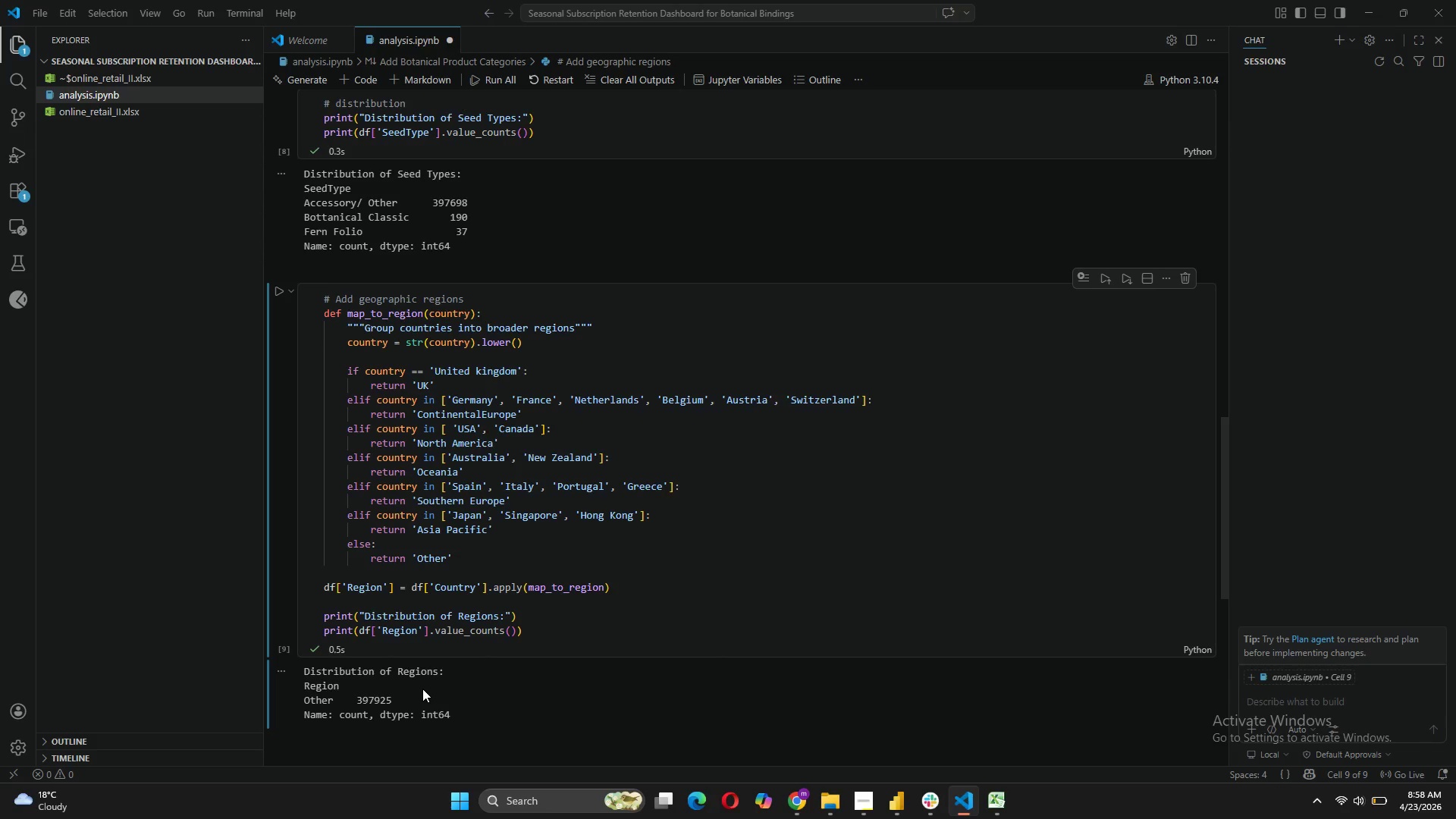 
wait(25.95)
 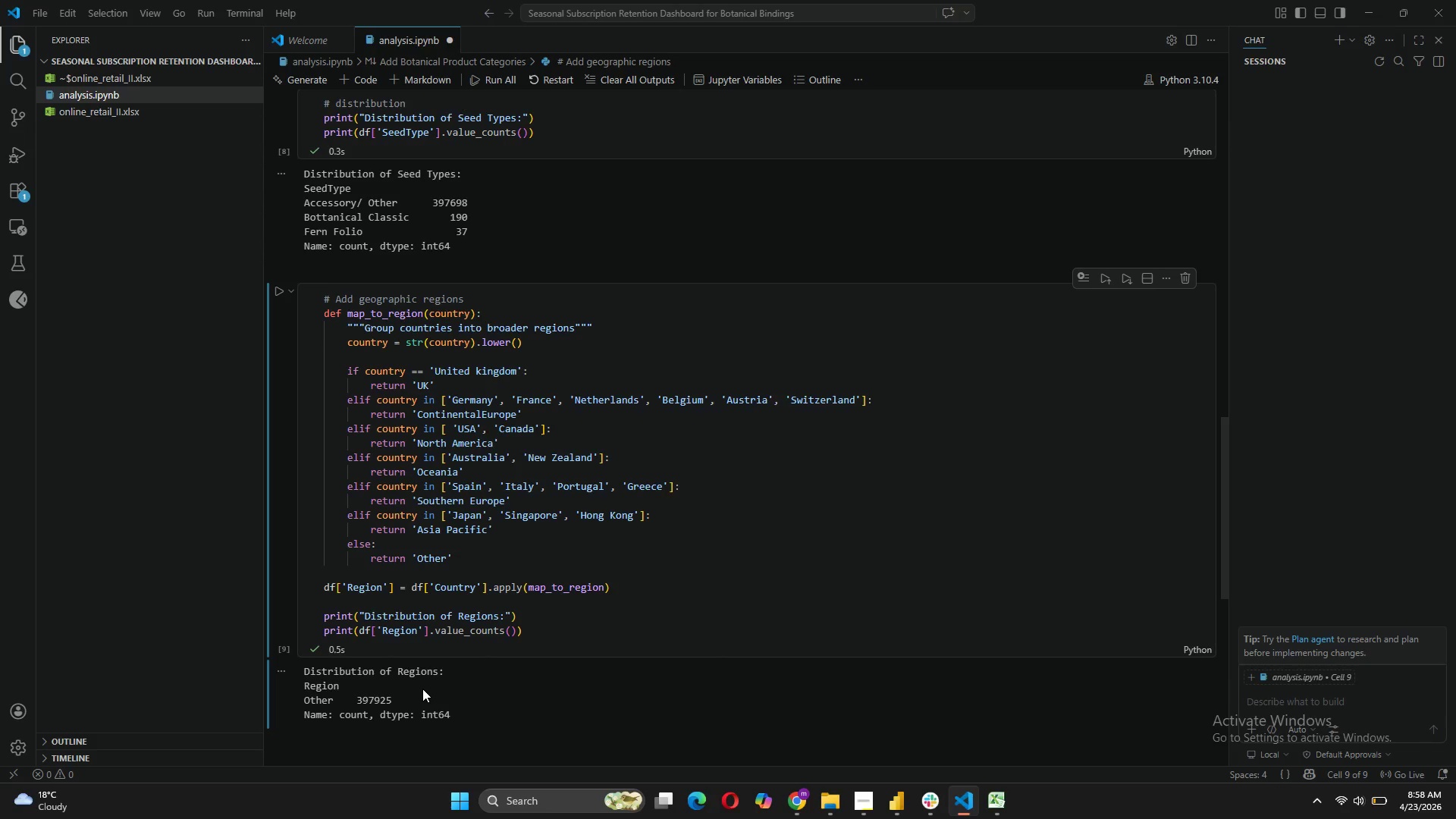 
left_click([479, 366])
 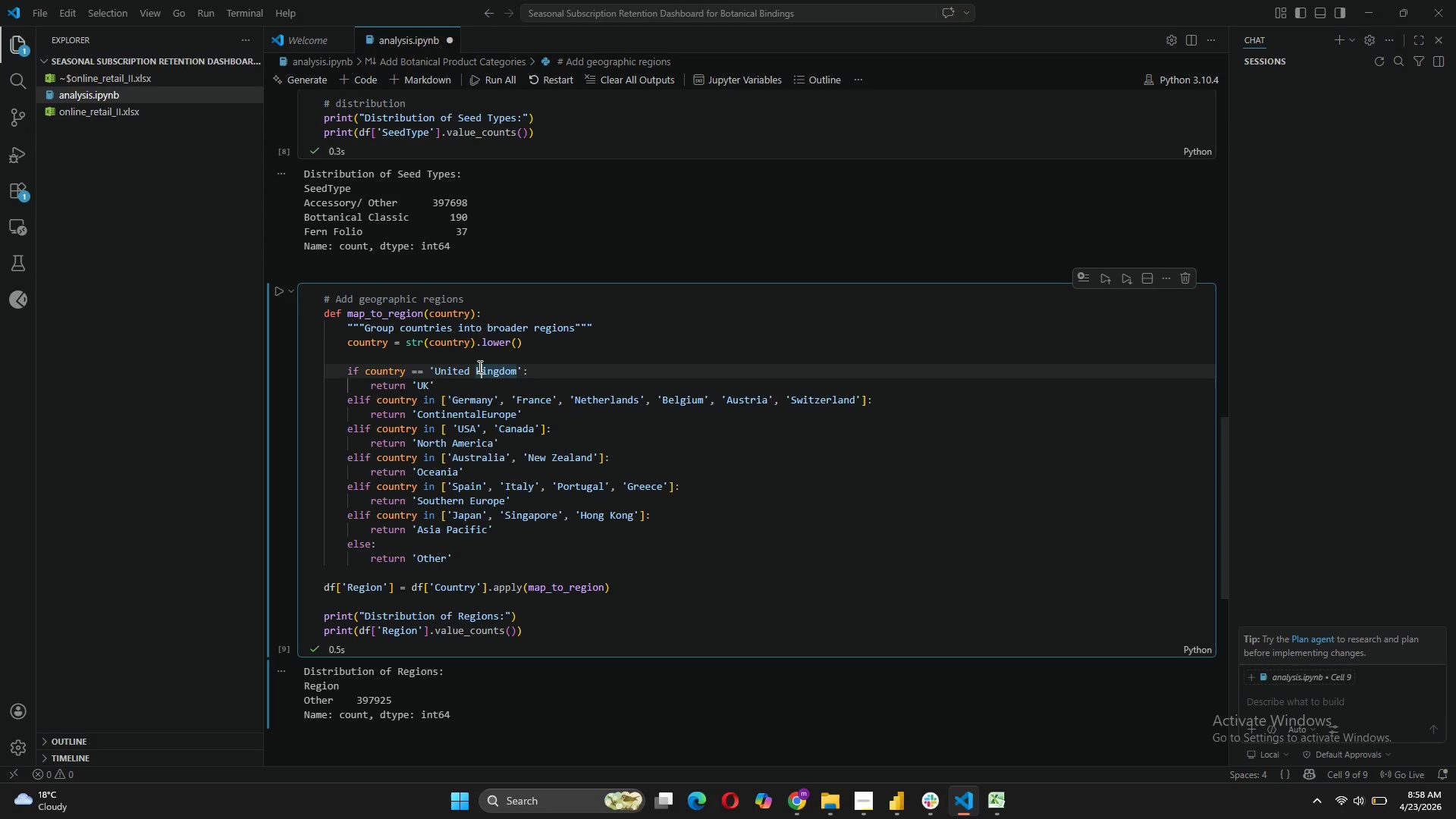 
key(Backspace)
 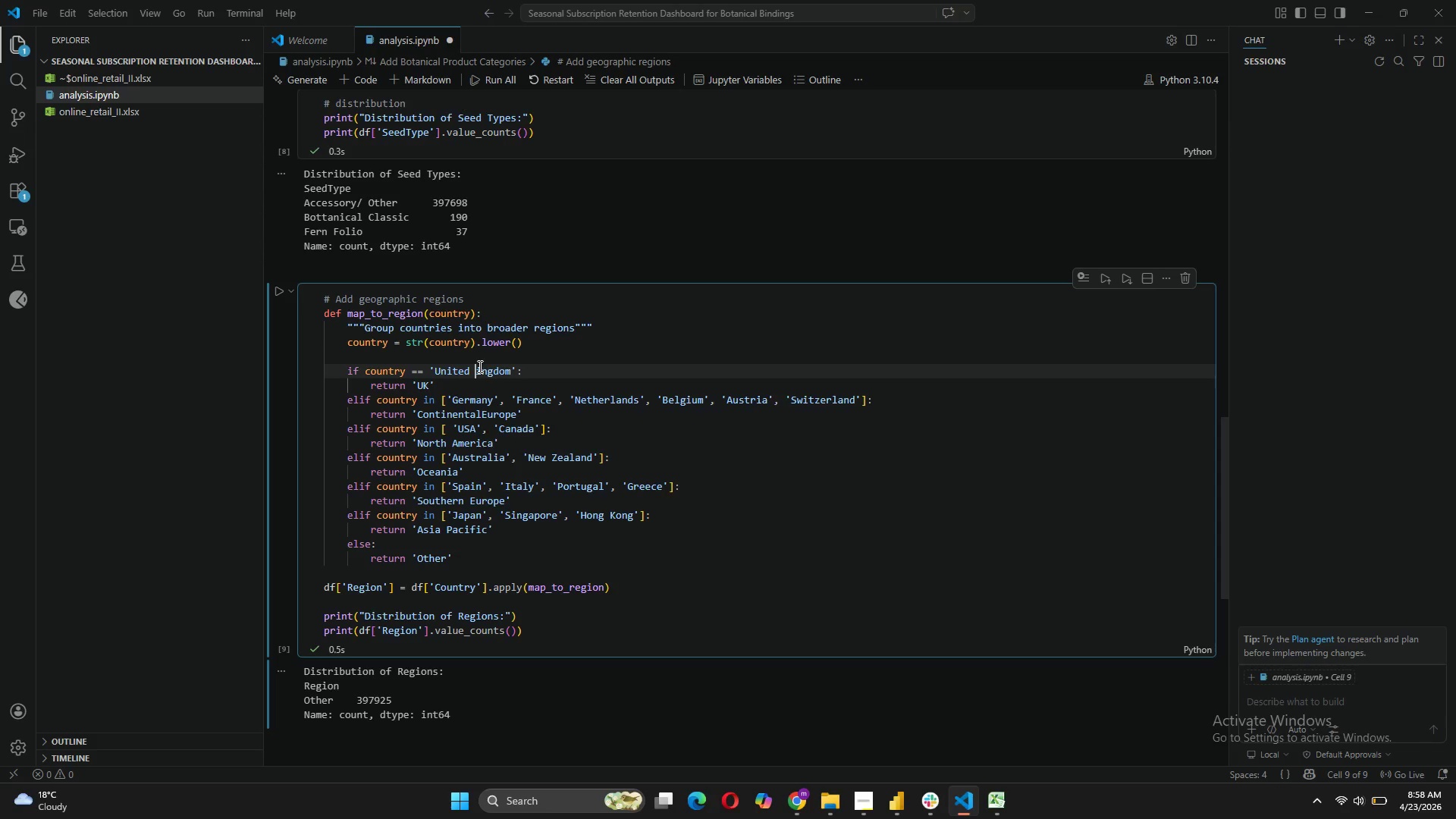 
key(CapsLock)
 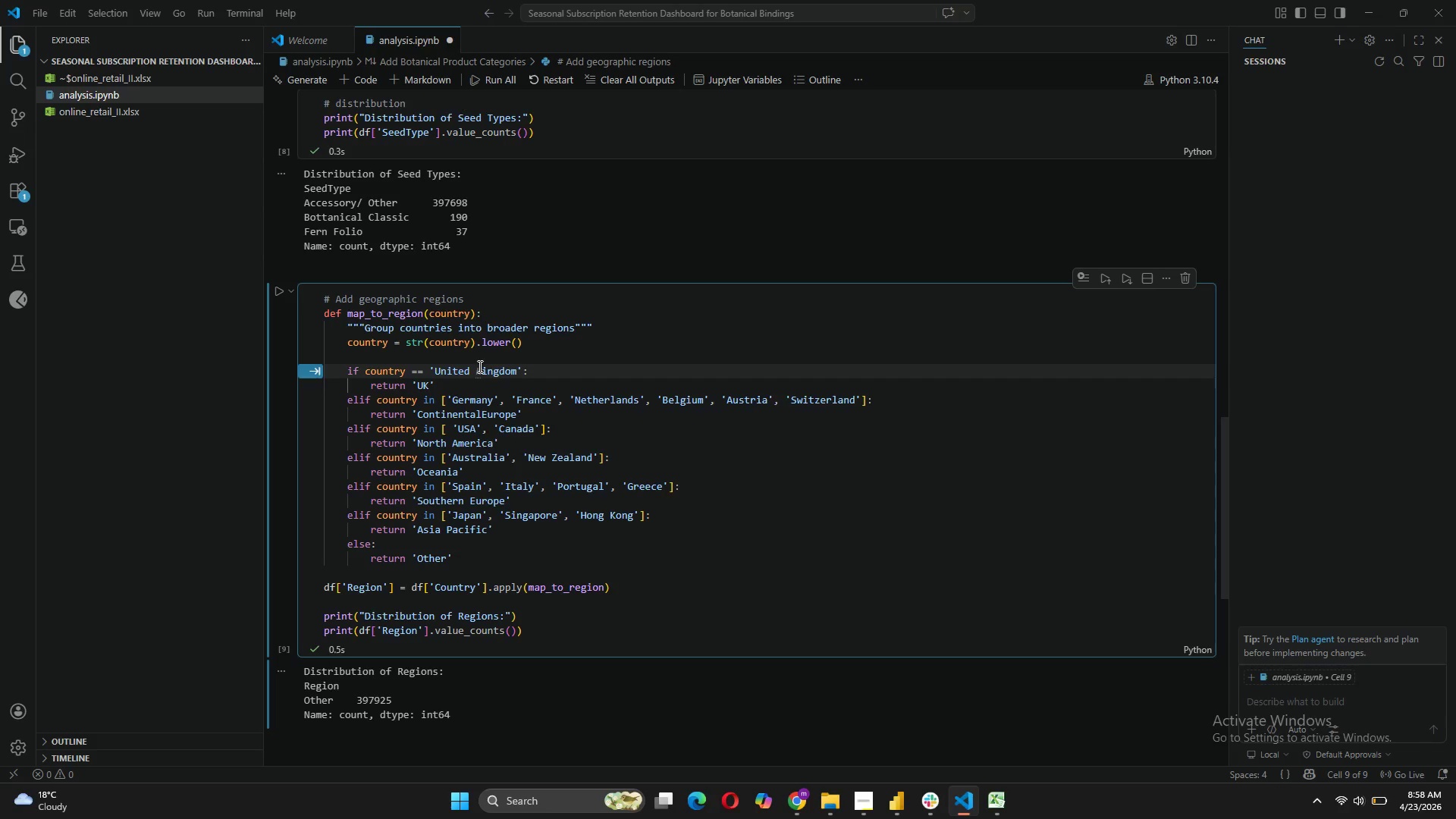 
key(K)
 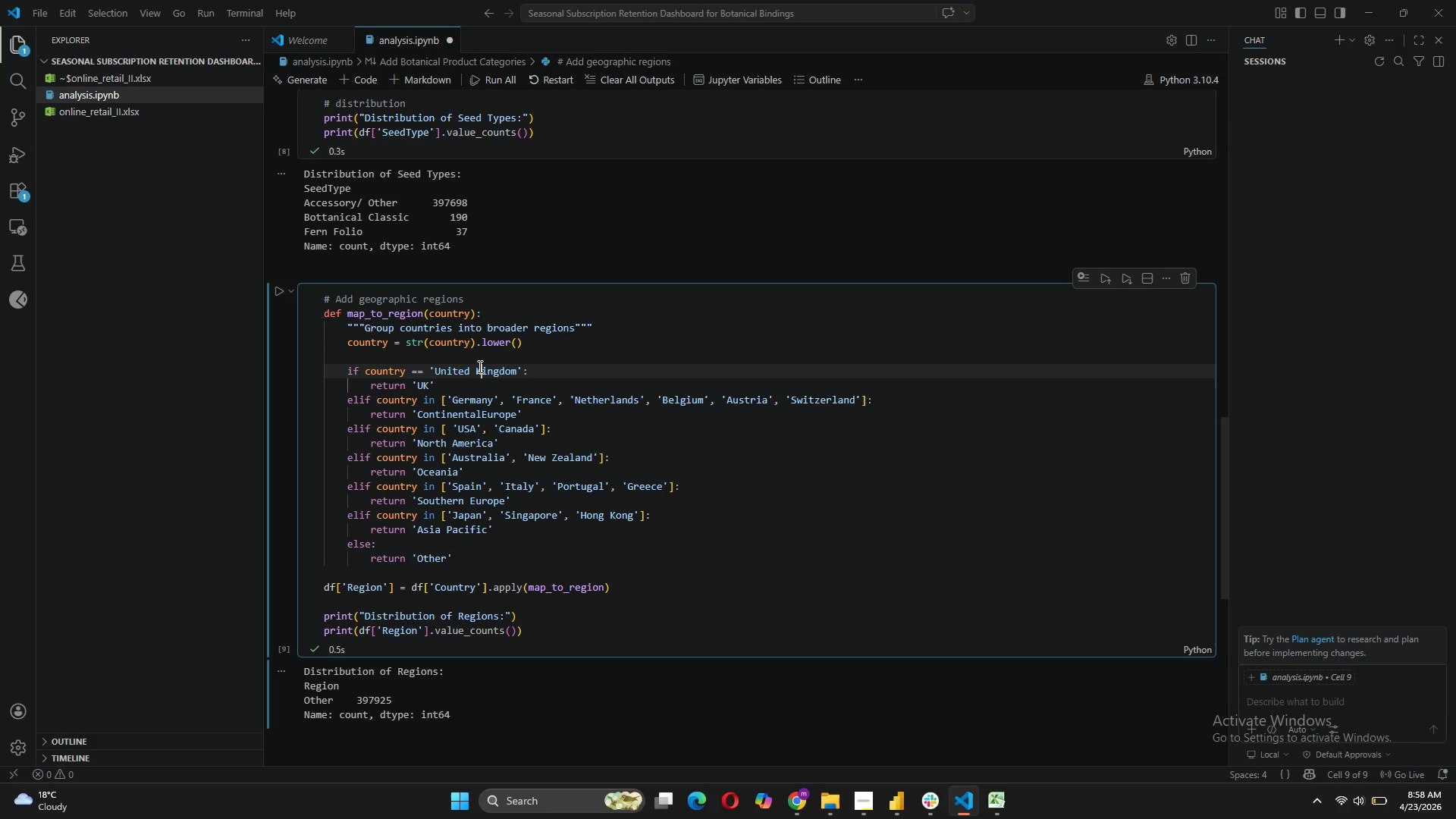 
key(CapsLock)
 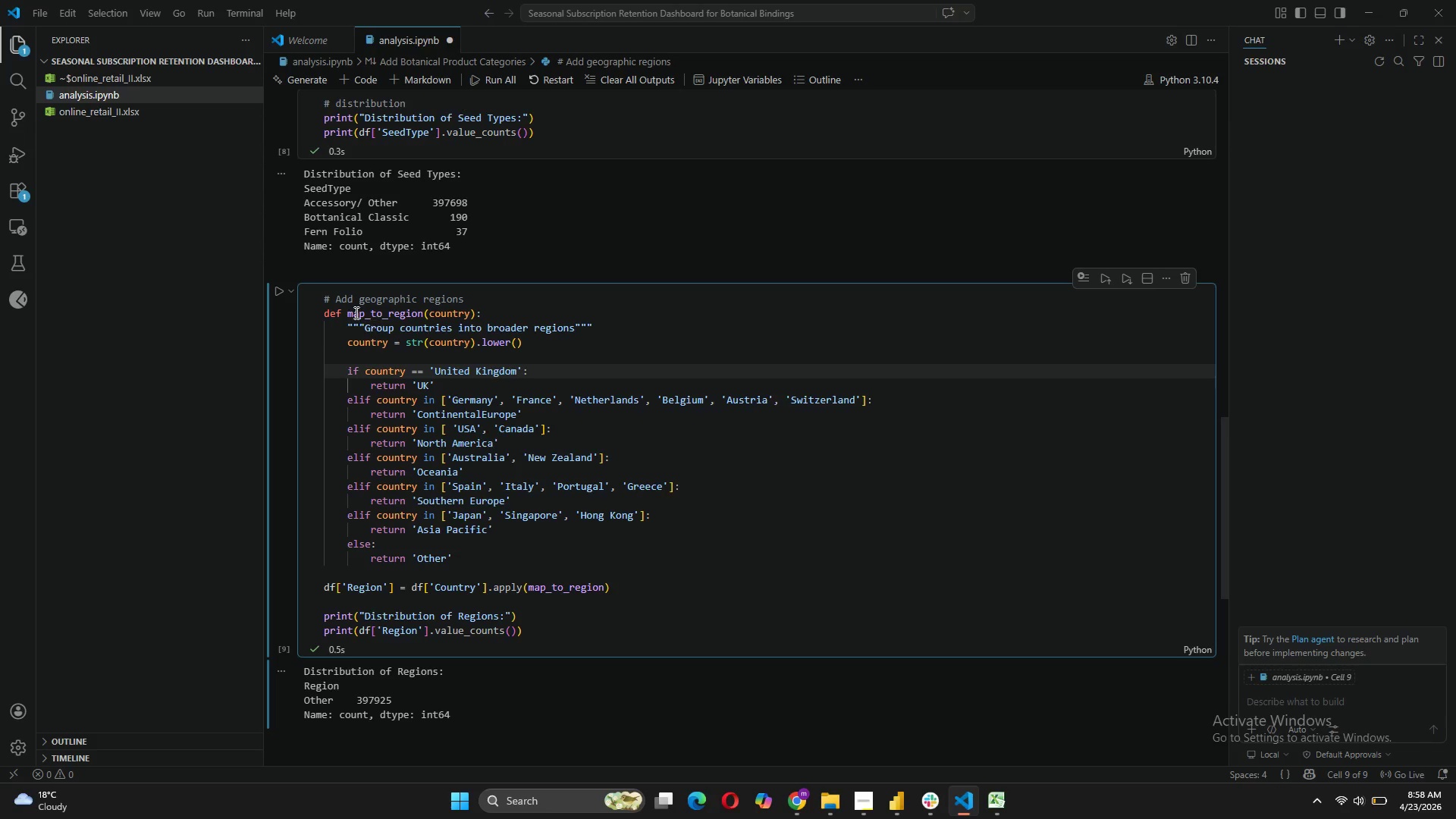 
left_click([282, 296])
 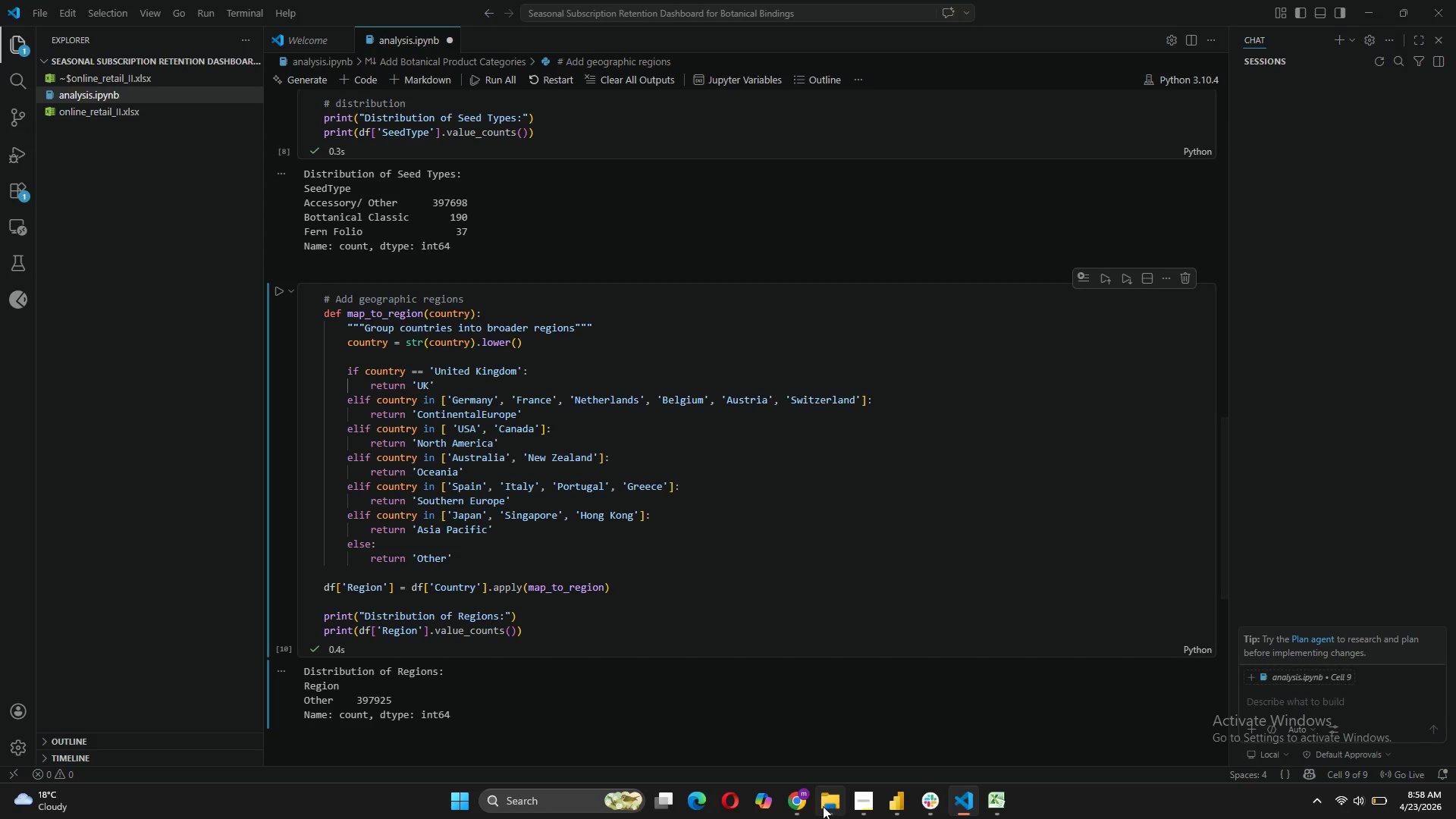 
left_click([1000, 814])
 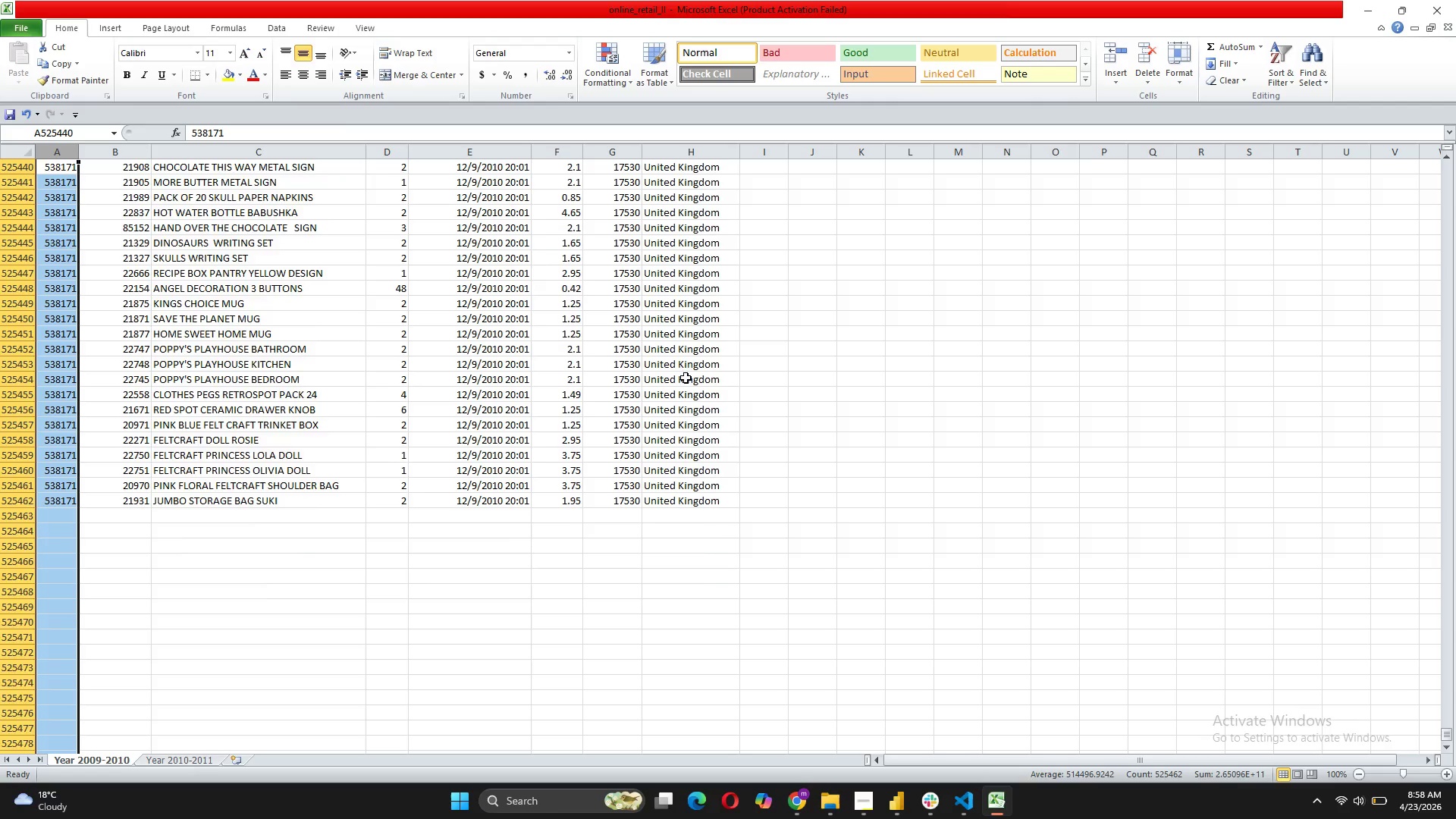 
scroll: coordinate [656, 321], scroll_direction: up, amount: 758.0
 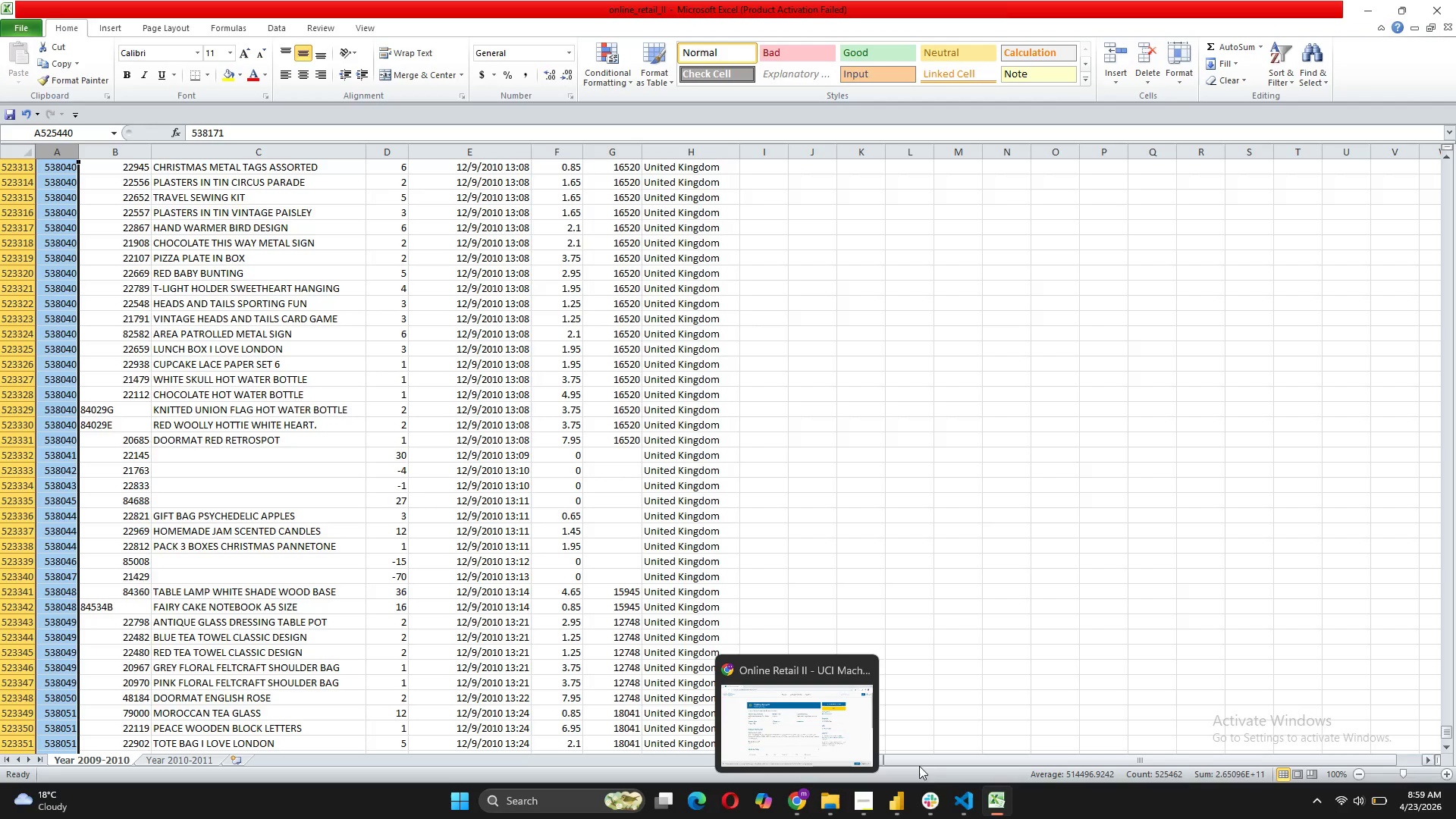 
left_click([952, 709])
 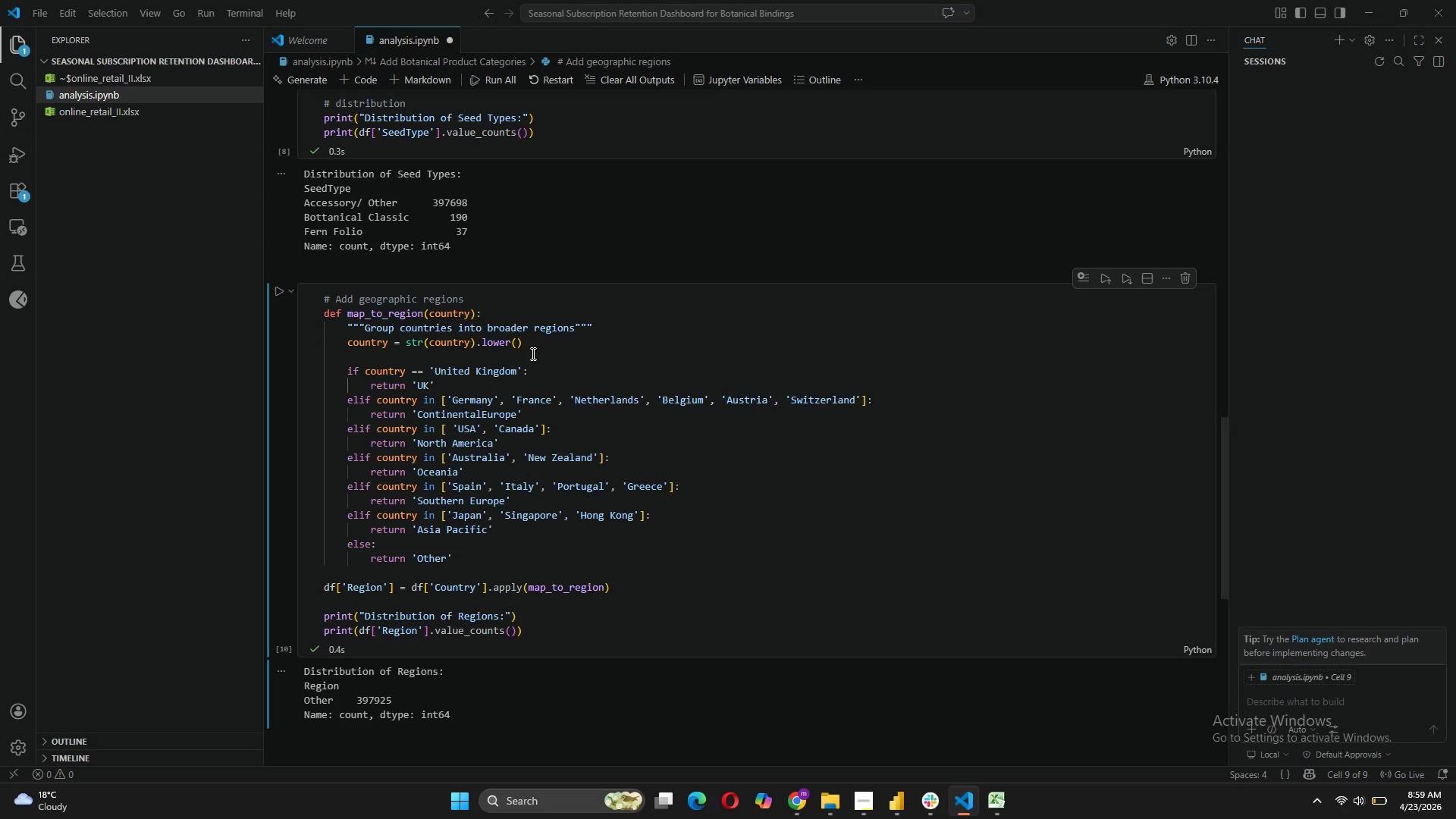 
left_click([527, 348])
 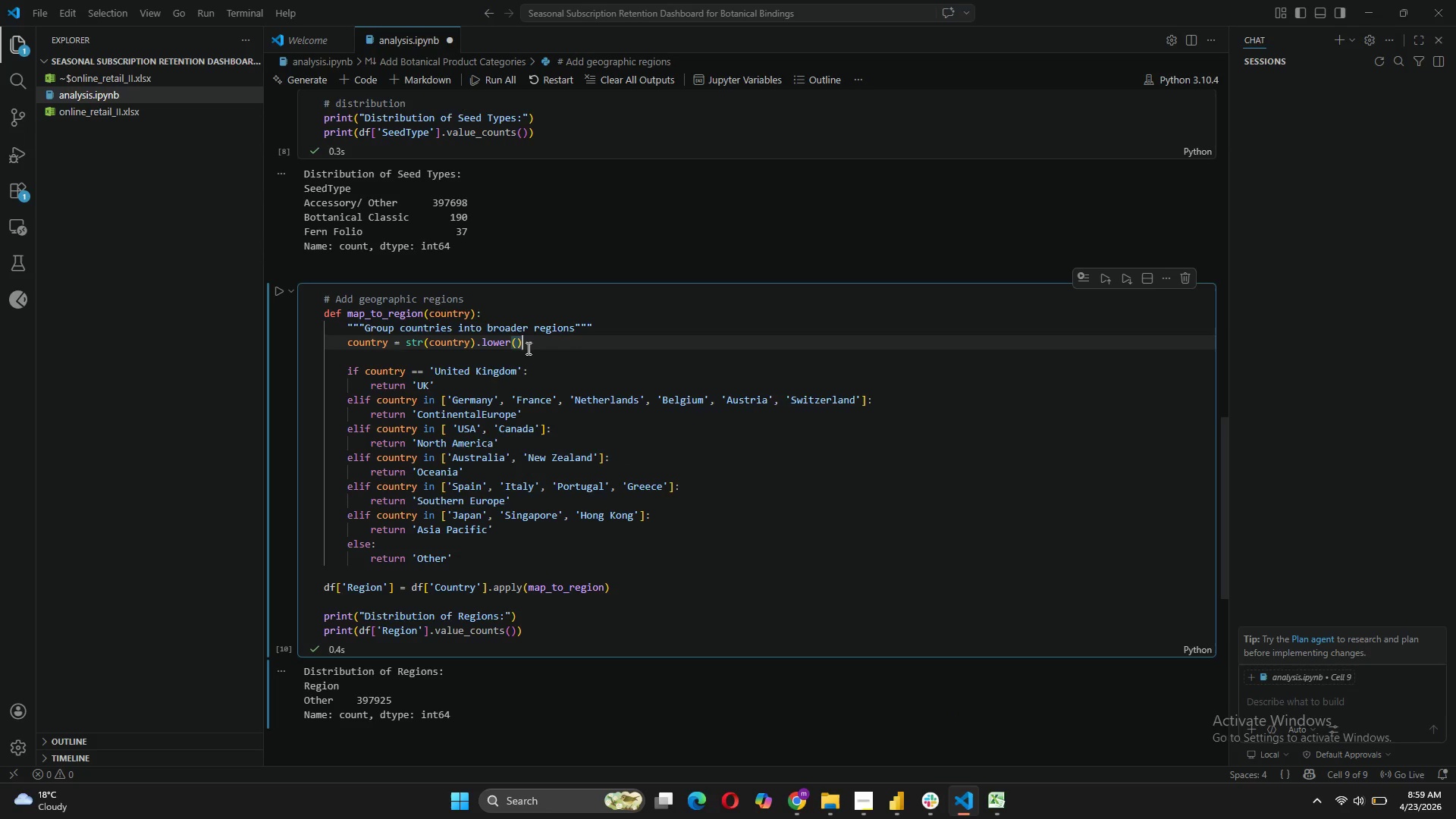 
key(Backspace)
 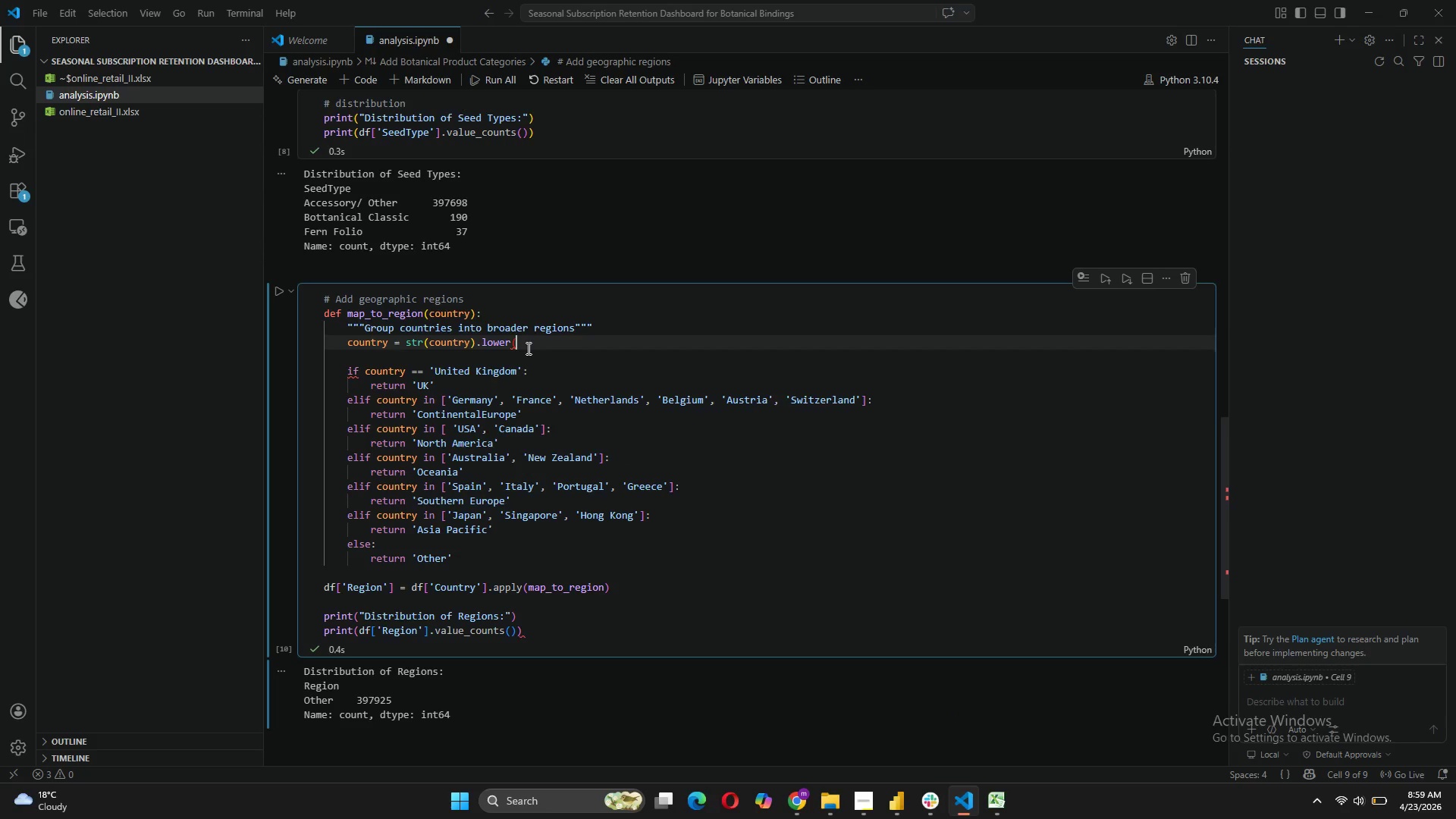 
key(Backspace)
 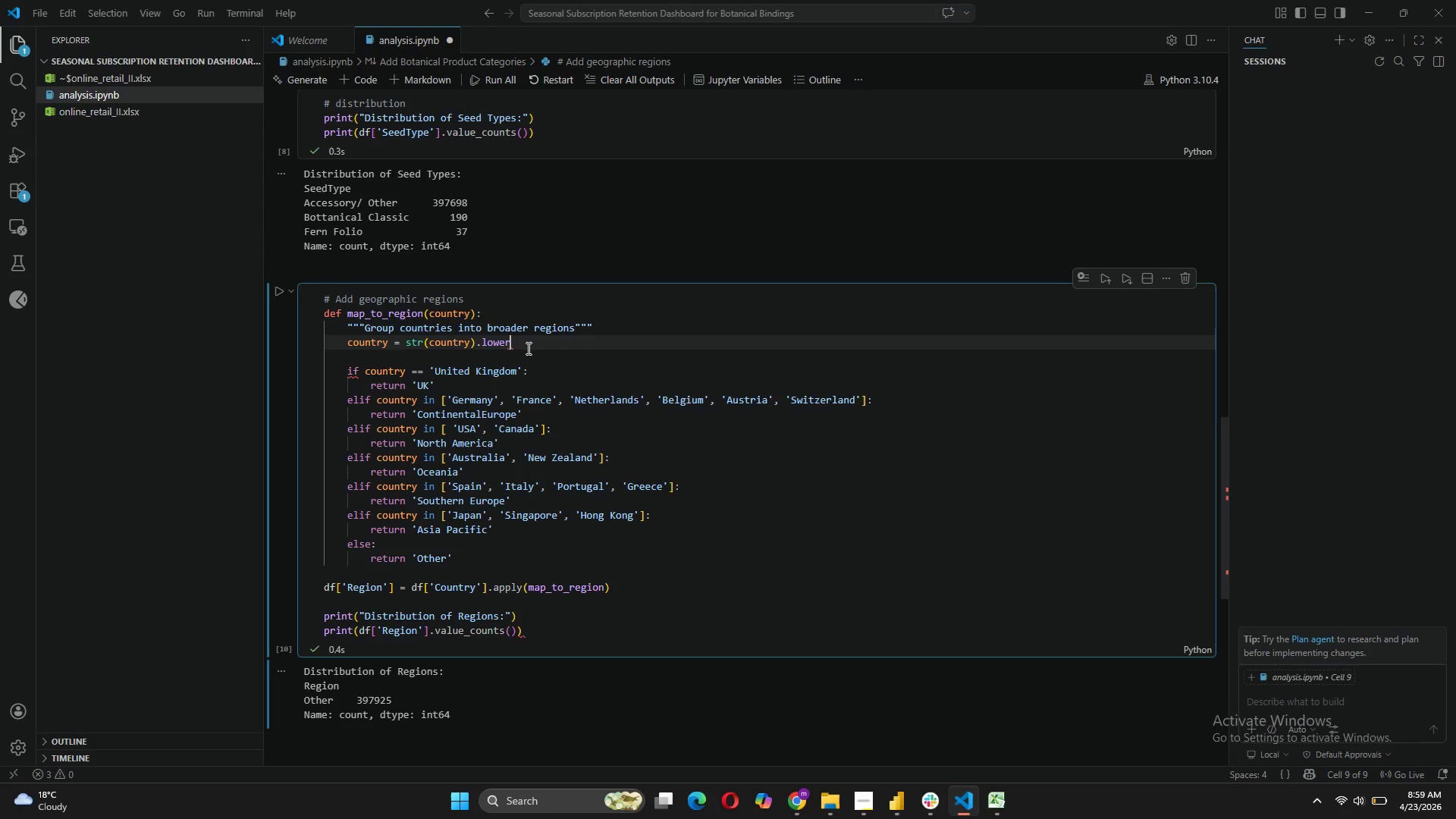 
key(Backspace)
 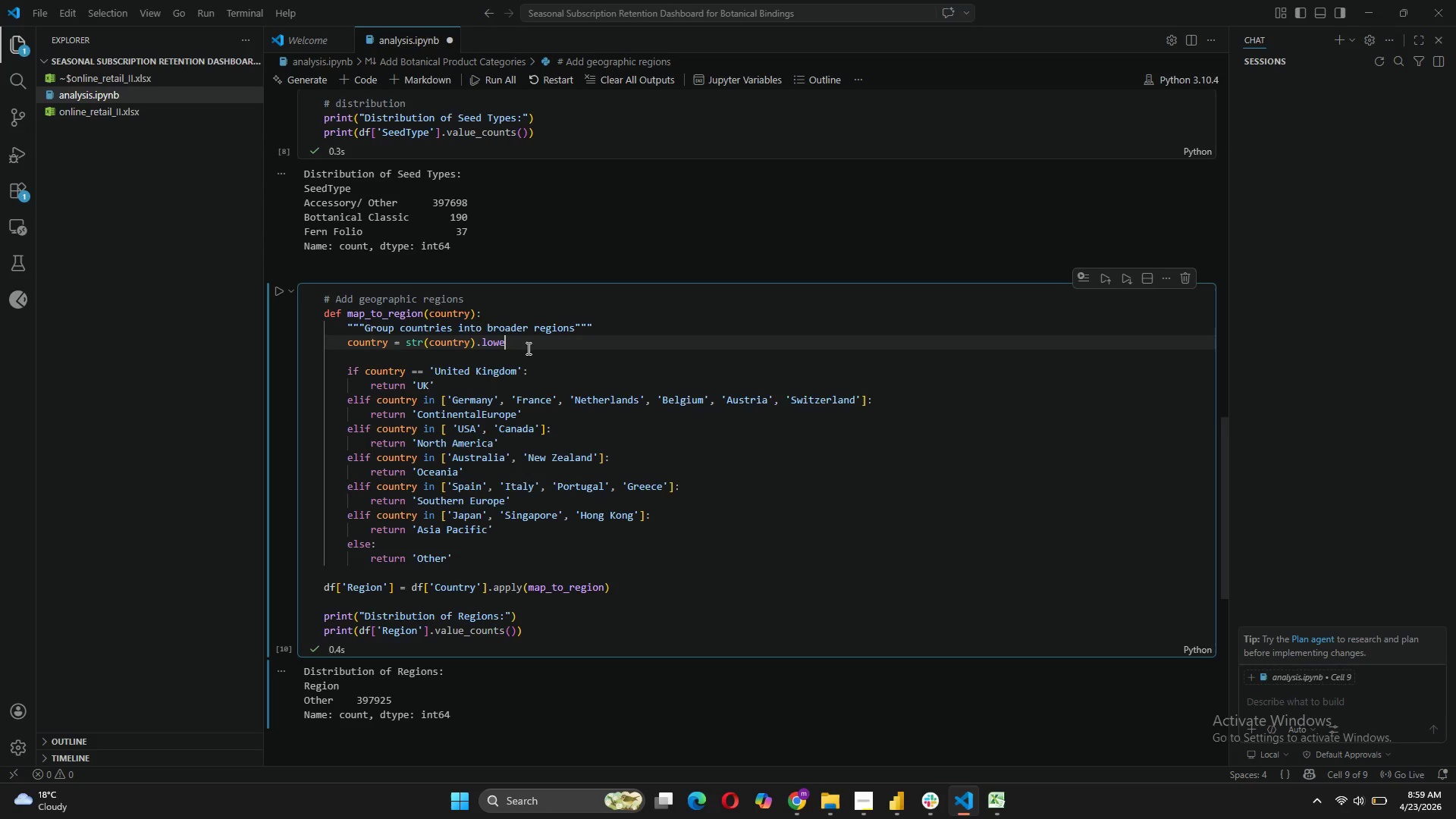 
key(Backspace)
 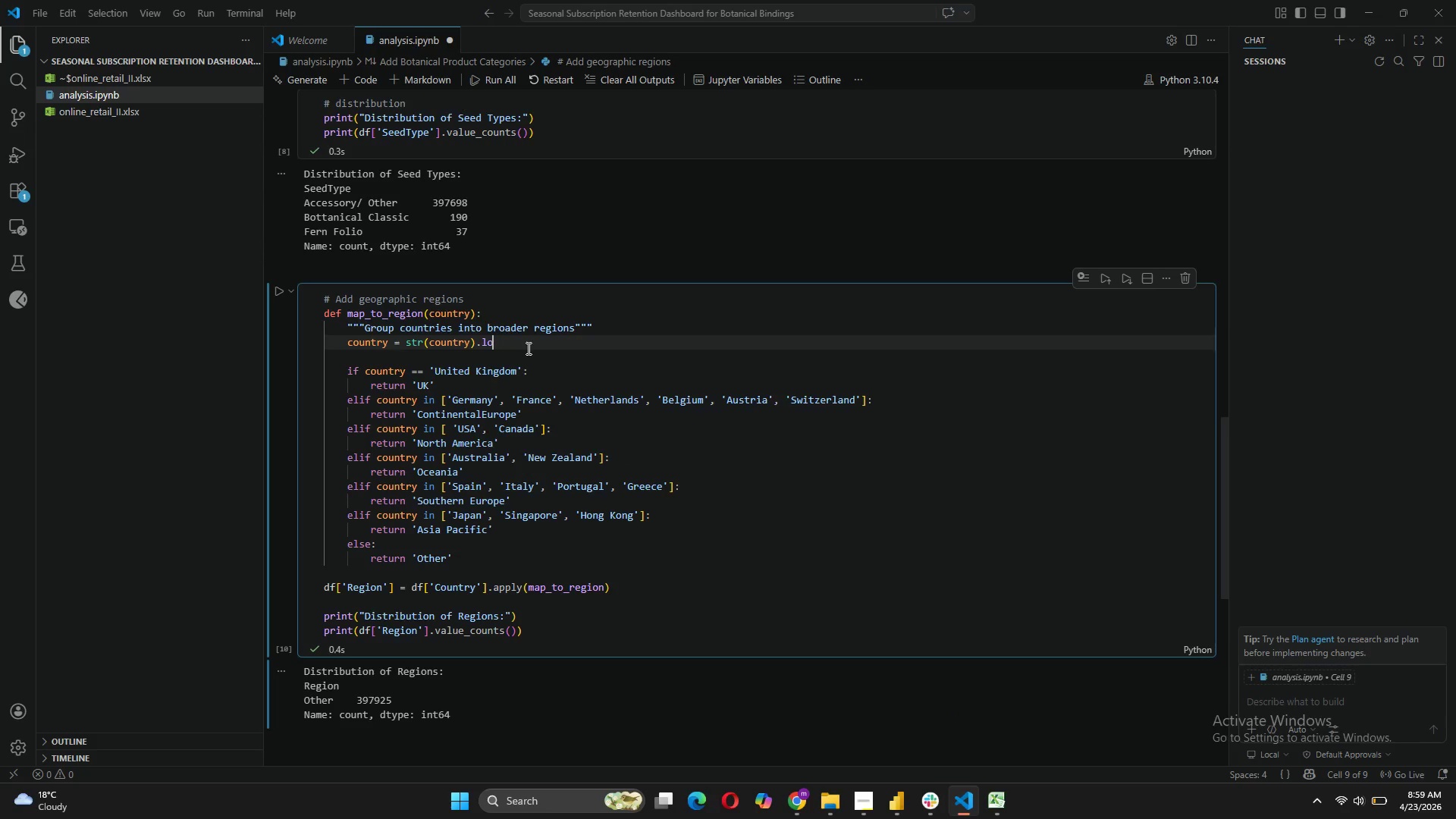 
key(Backspace)
 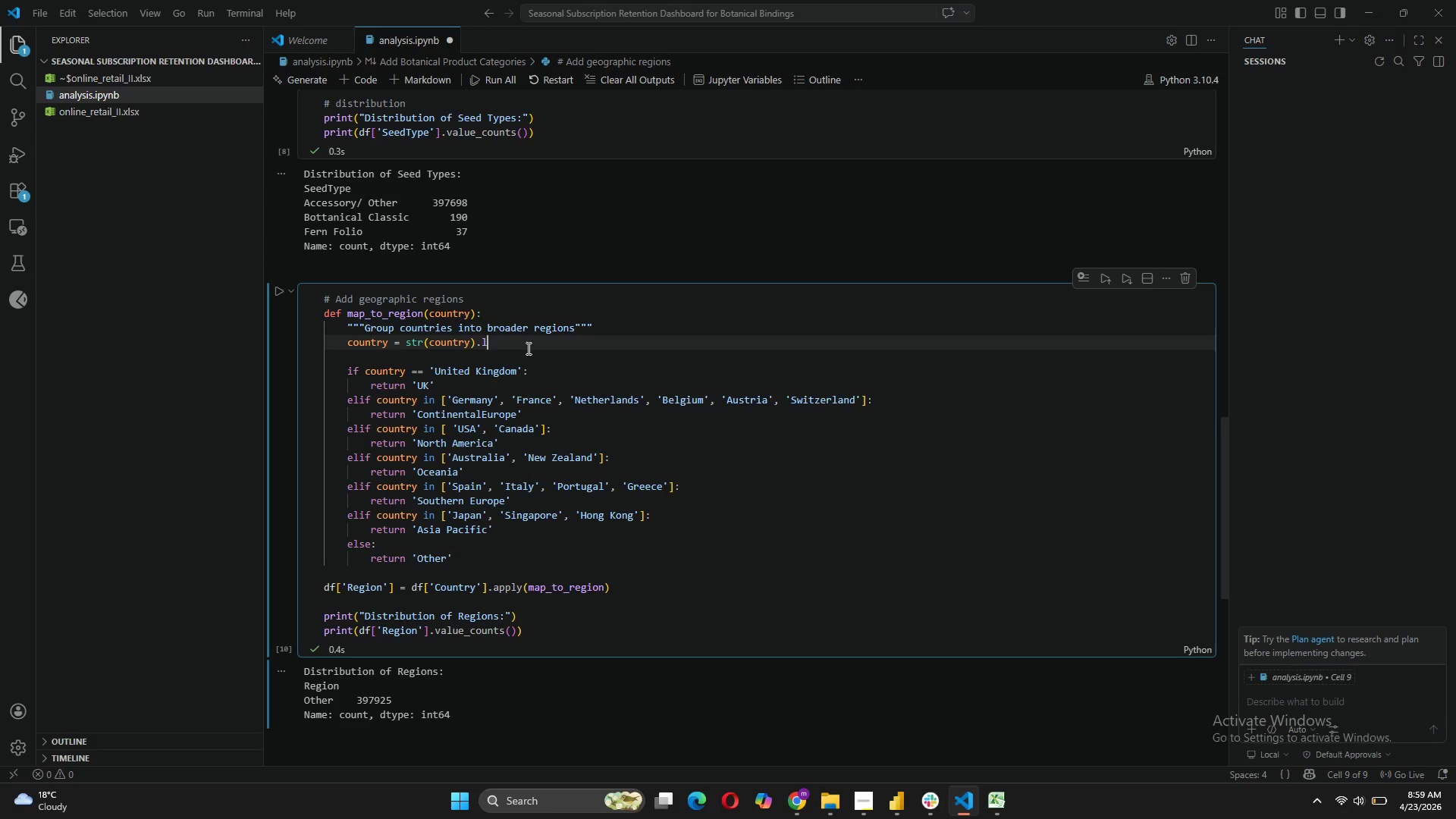 
key(Backspace)
 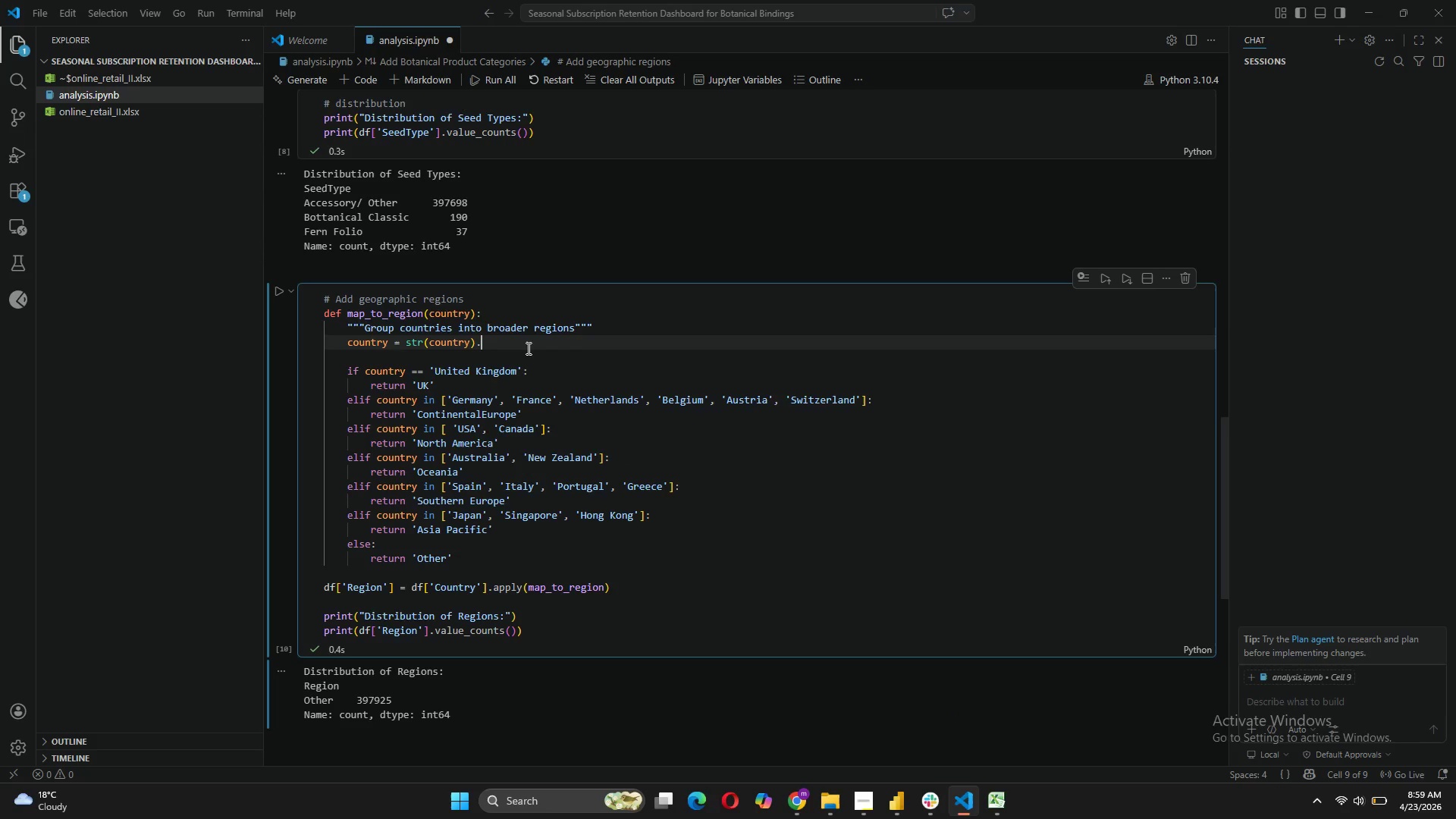 
key(Backspace)
 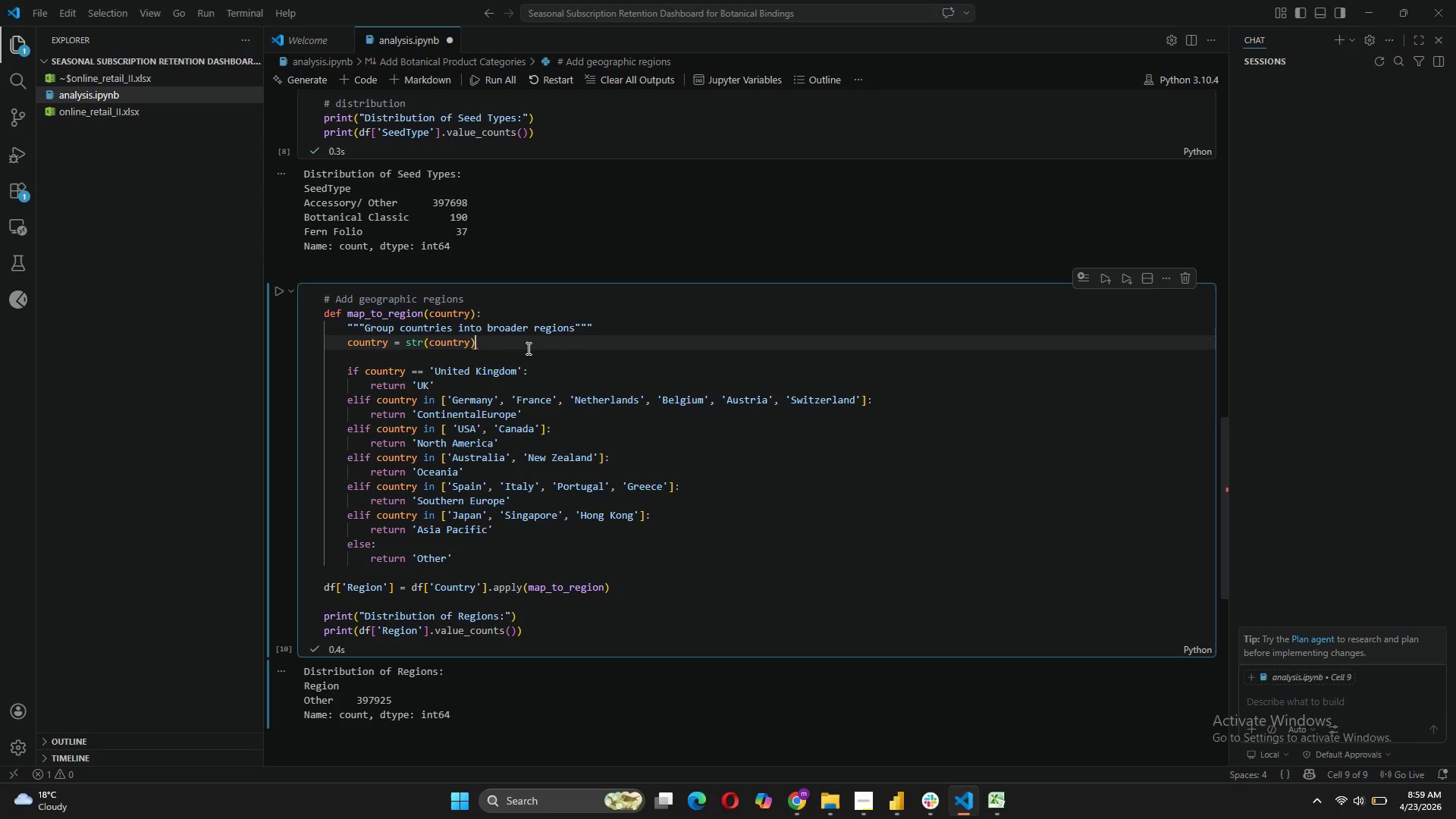 
key(Backspace)
 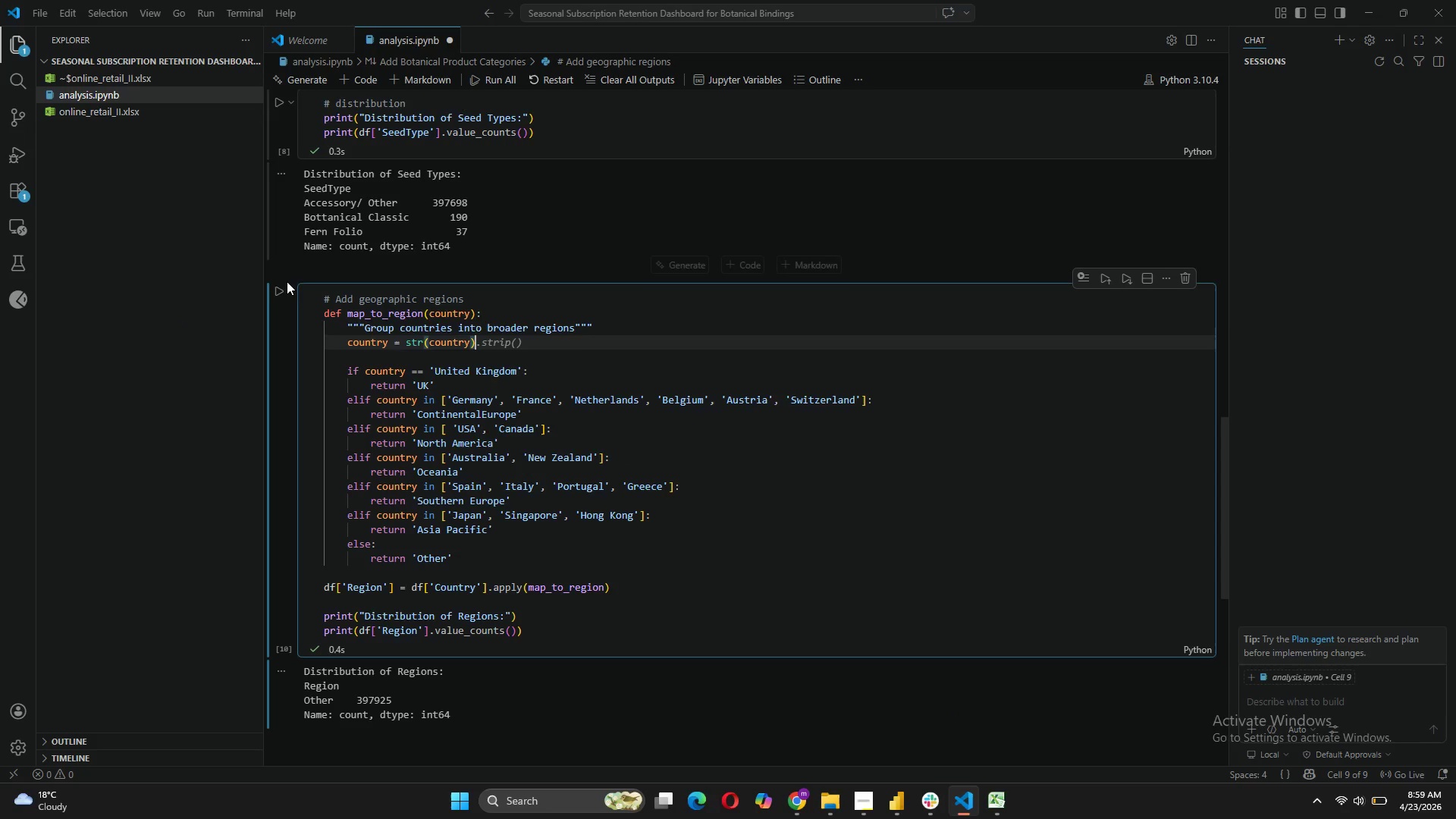 